 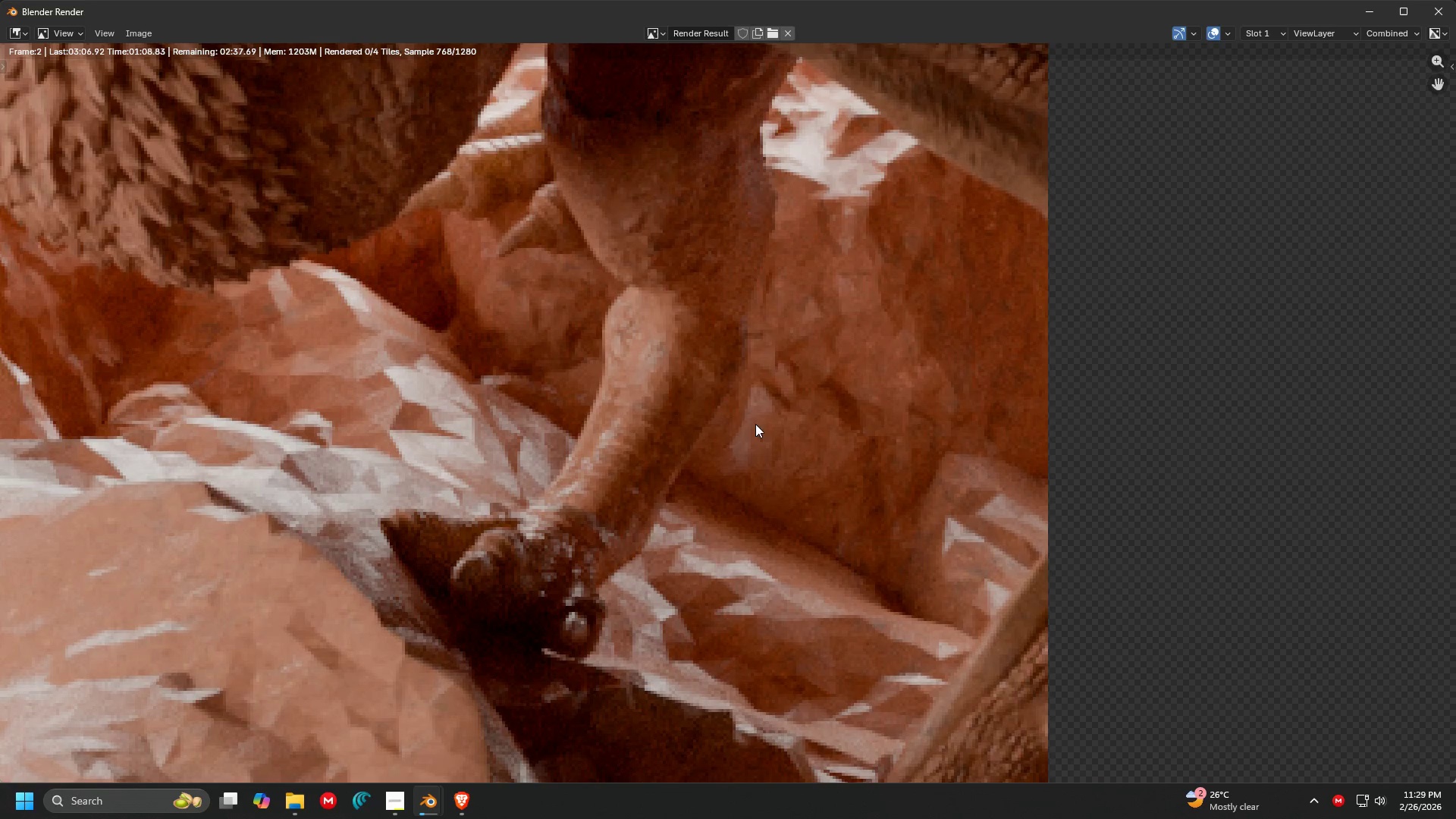 
scroll: coordinate [767, 271], scroll_direction: down, amount: 6.0
 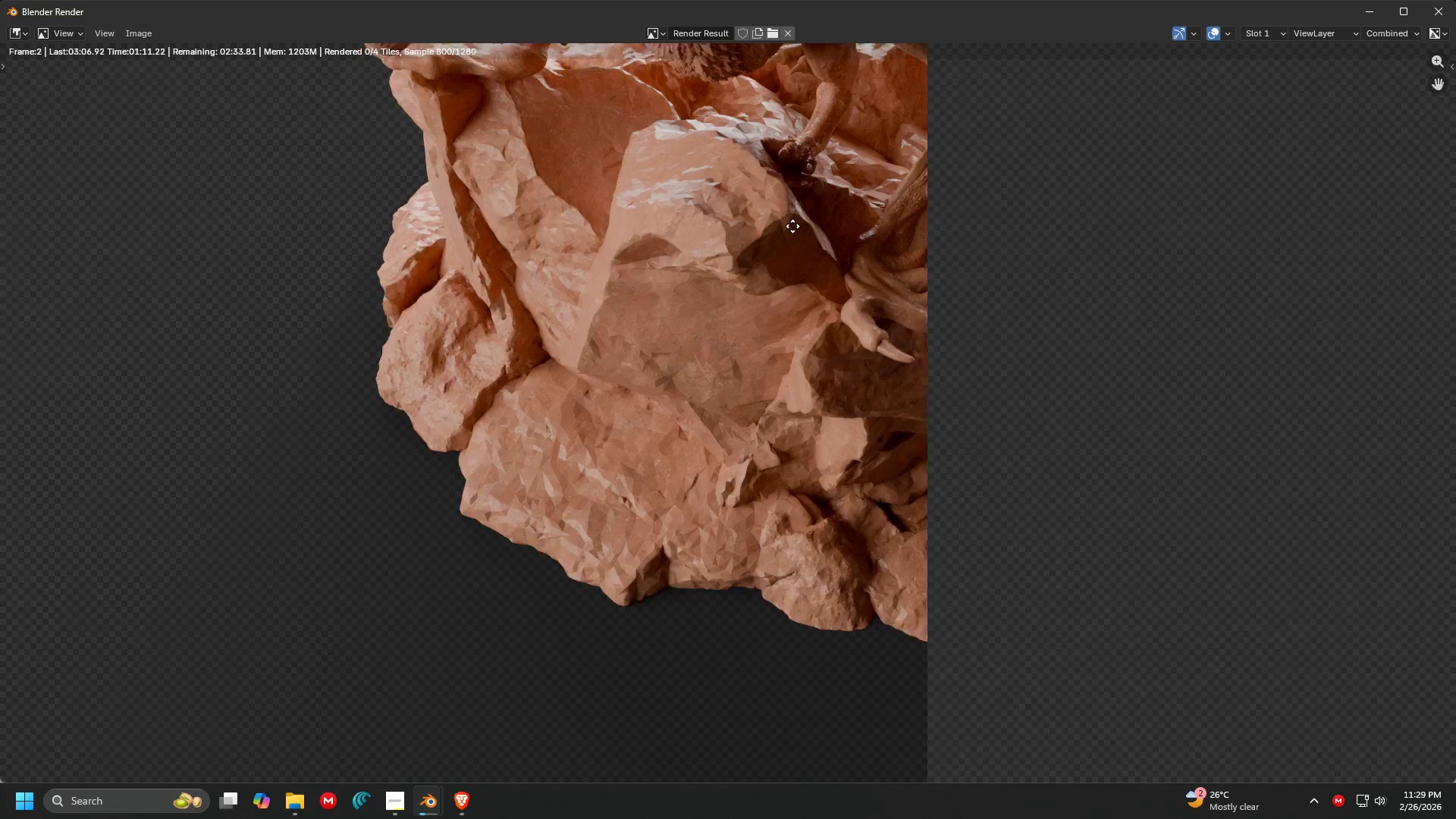 
scroll: coordinate [816, 239], scroll_direction: up, amount: 1.0
 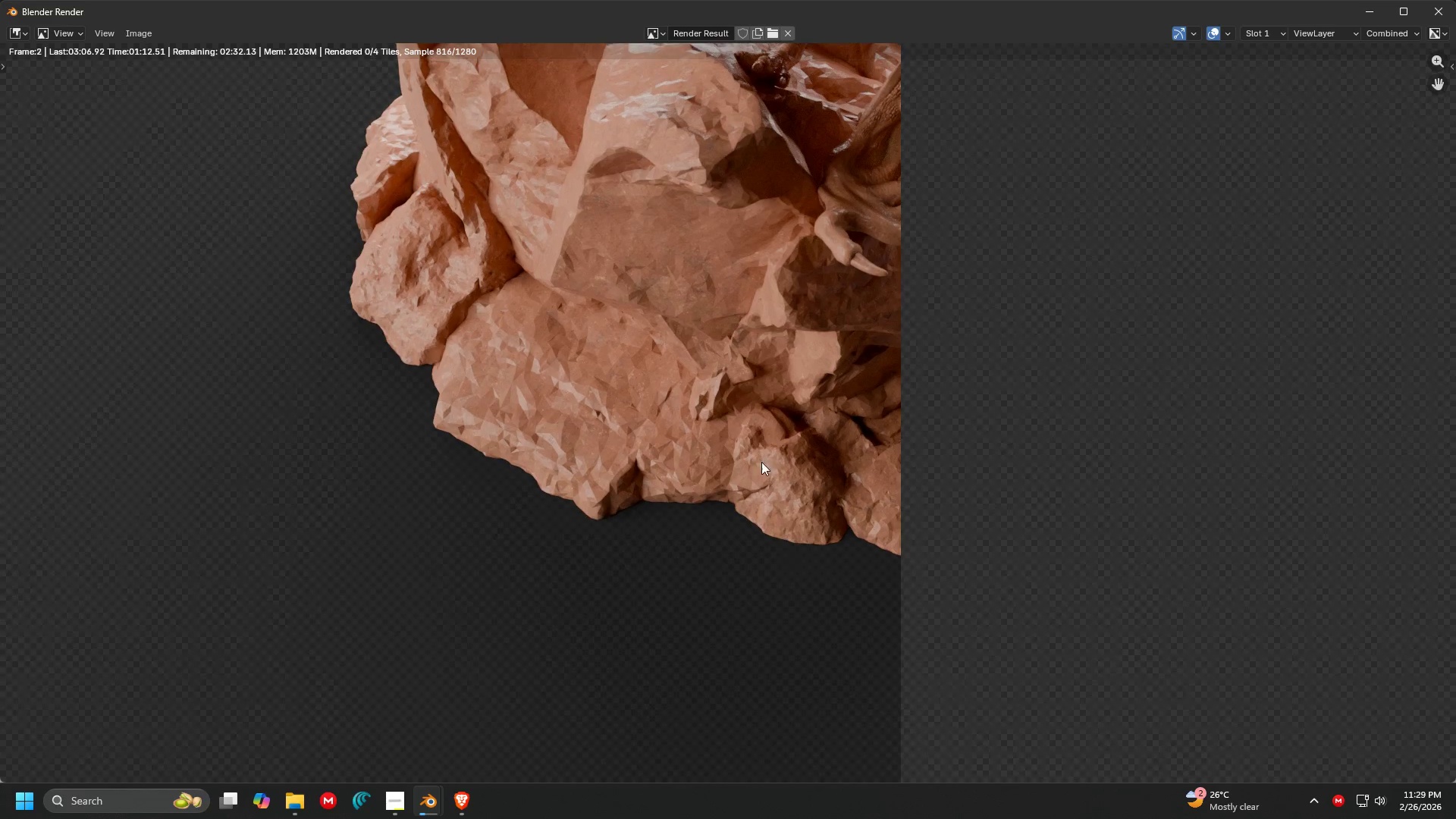 
scroll: coordinate [758, 373], scroll_direction: down, amount: 1.0
 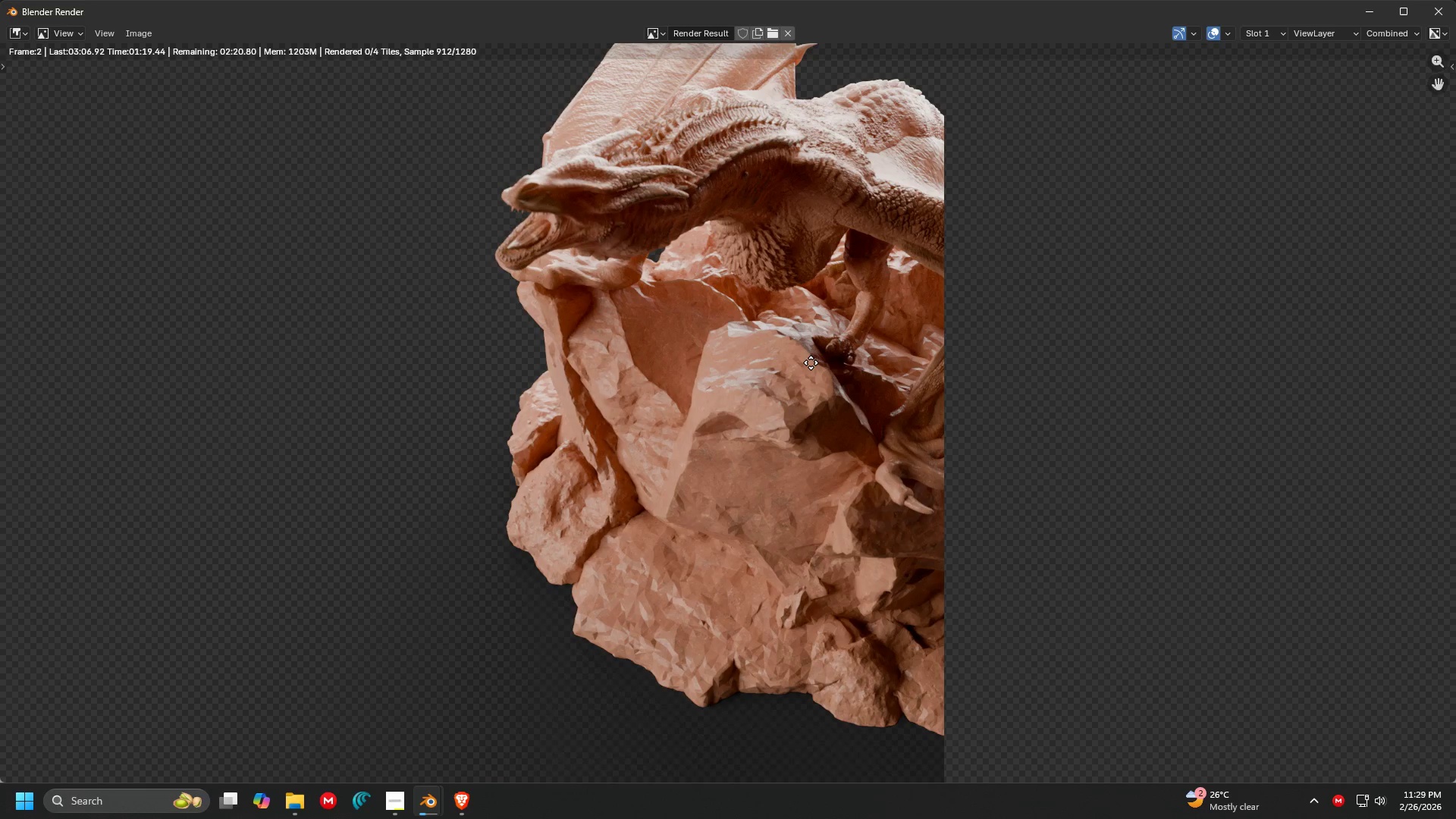 
wait(6.57)
 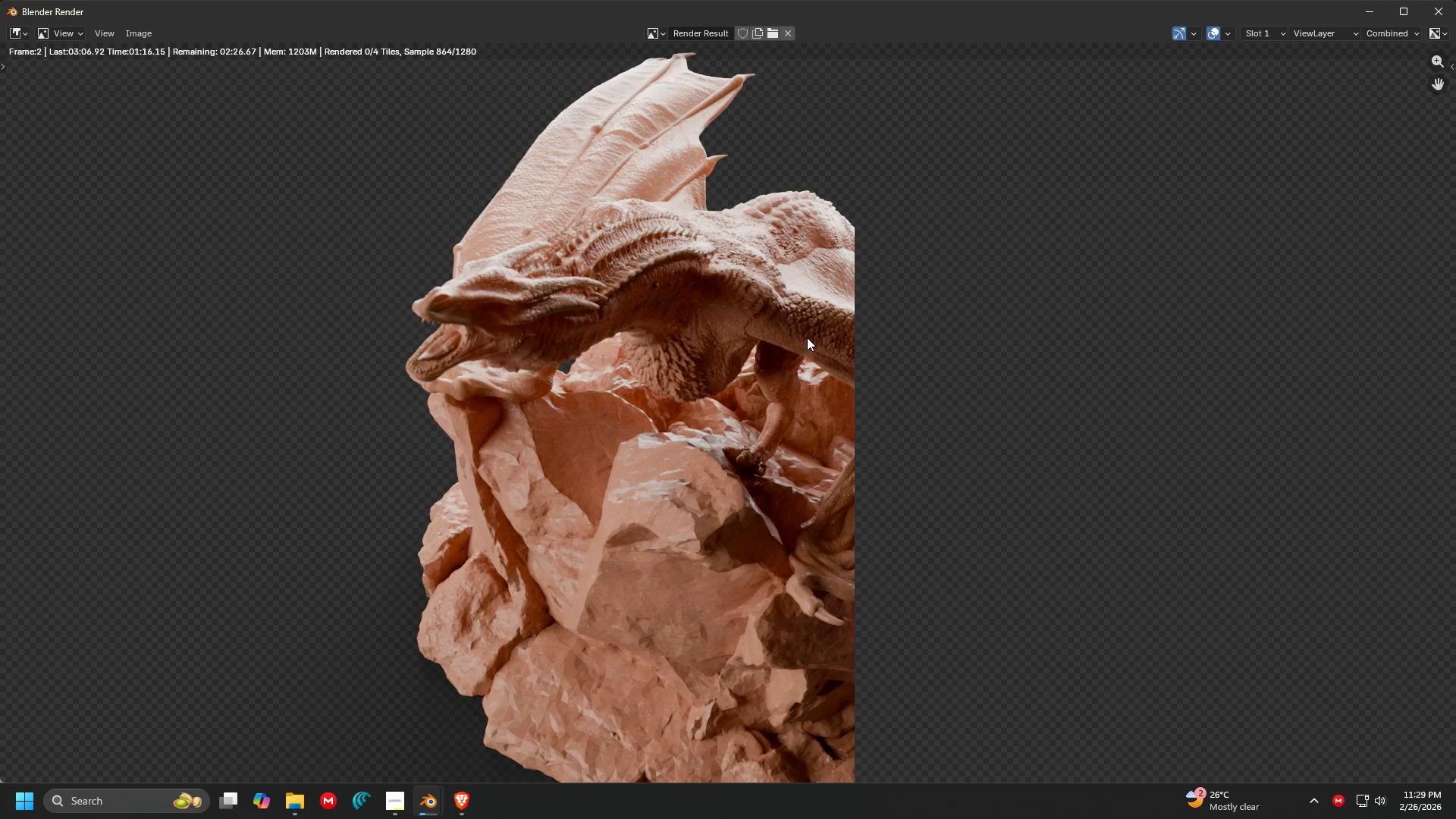 
scroll: coordinate [832, 375], scroll_direction: down, amount: 2.0
 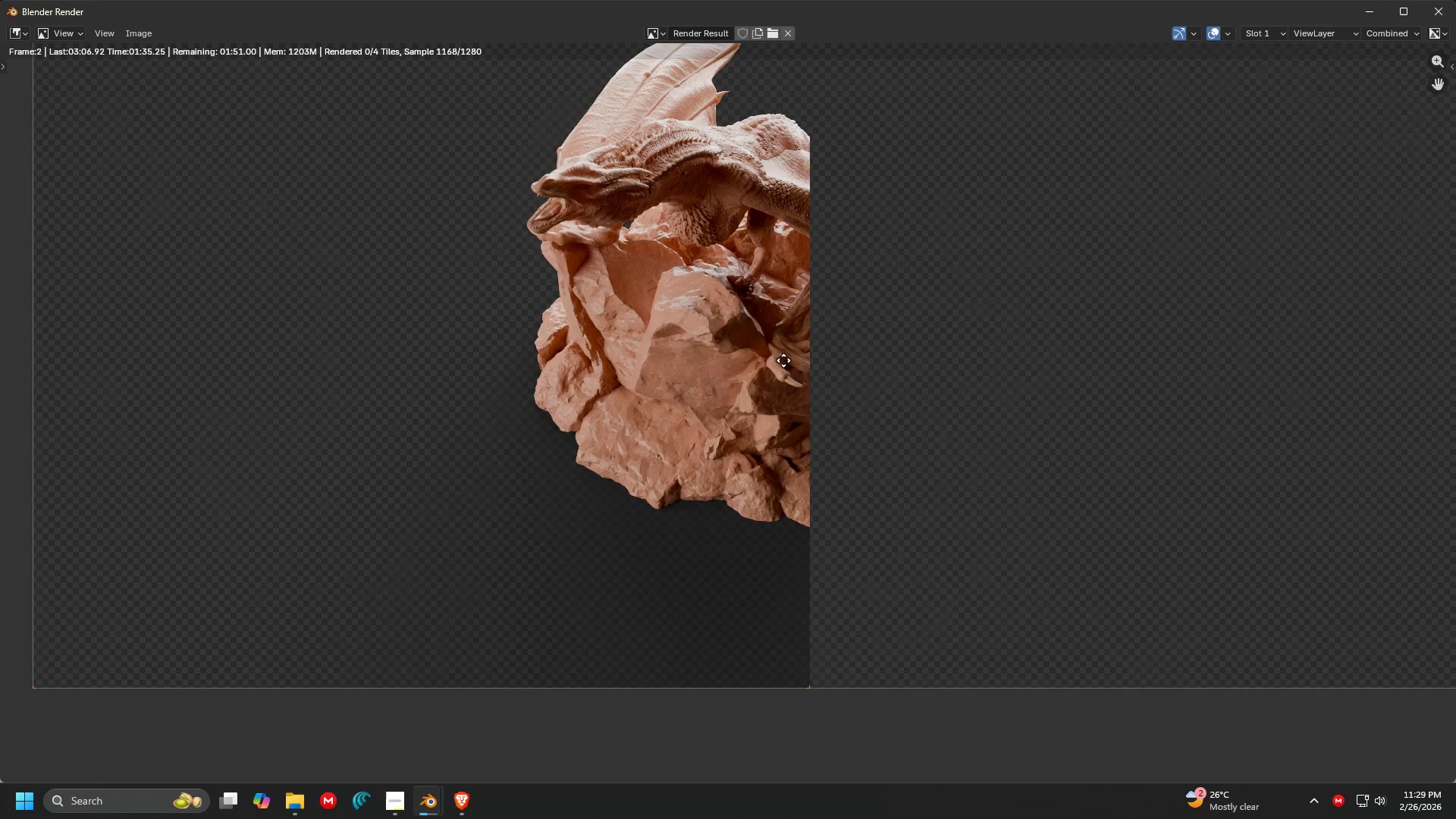 
wait(14.25)
 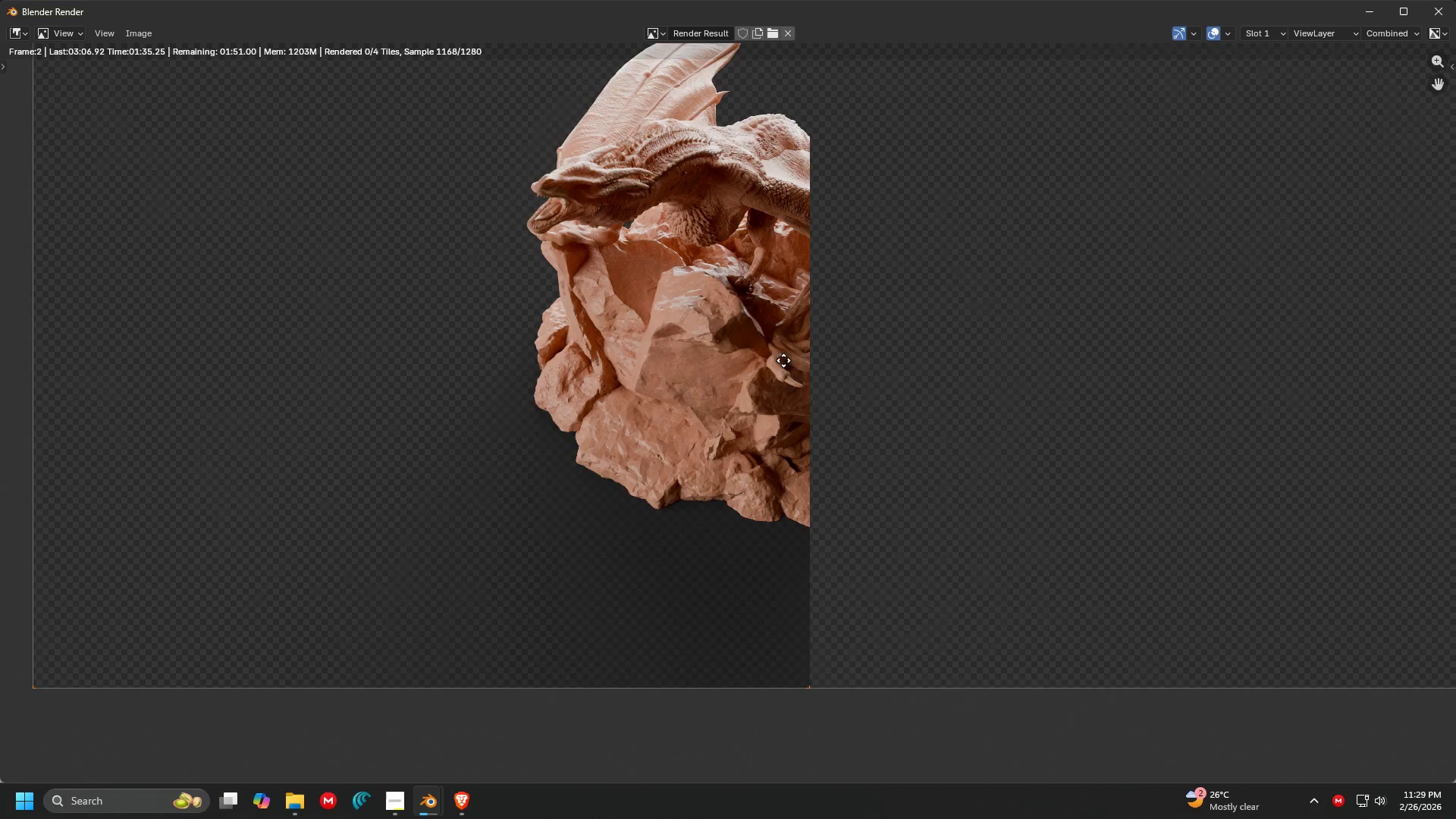 
scroll: coordinate [680, 327], scroll_direction: up, amount: 5.0
 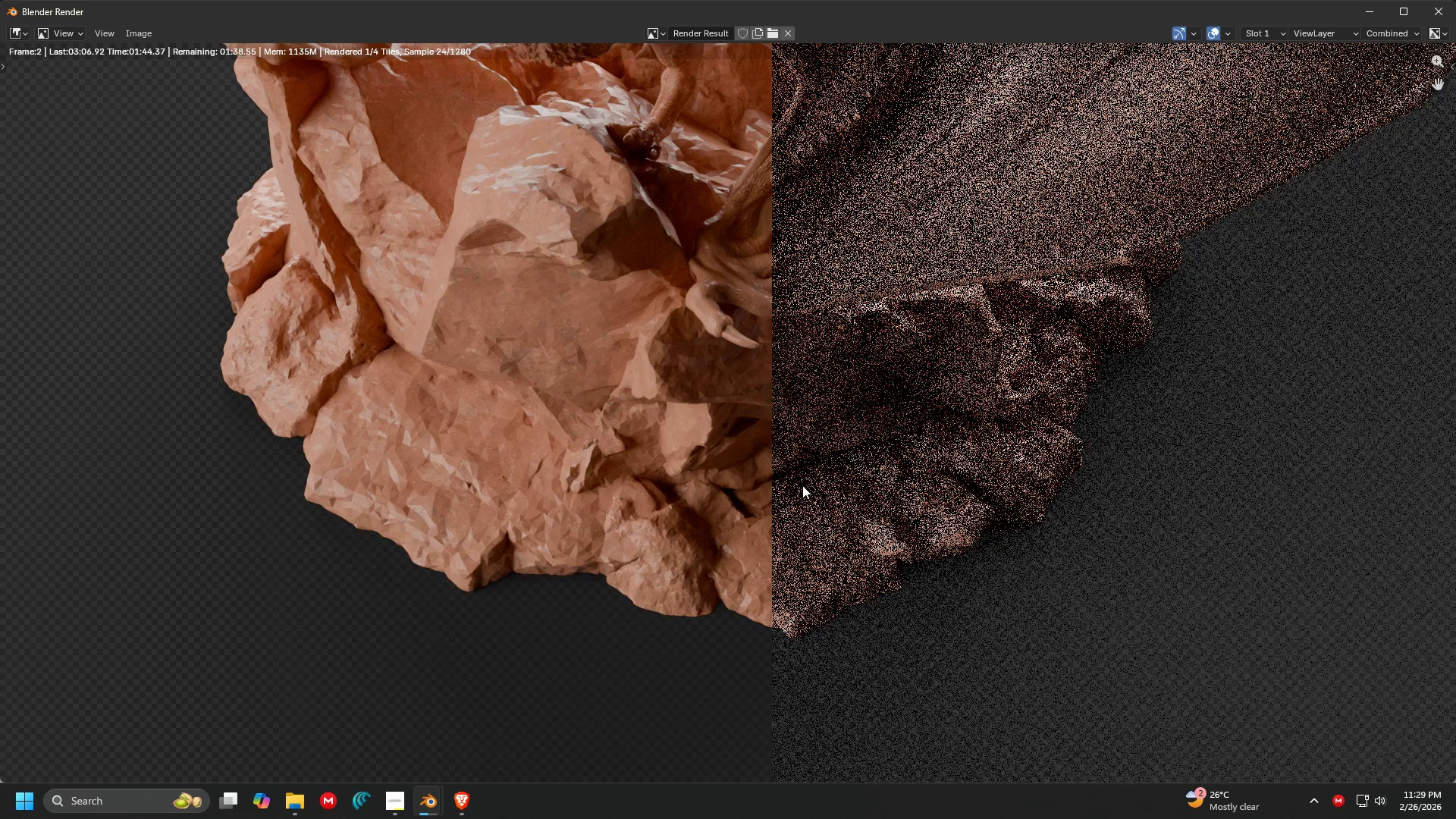 
scroll: coordinate [767, 441], scroll_direction: down, amount: 2.0
 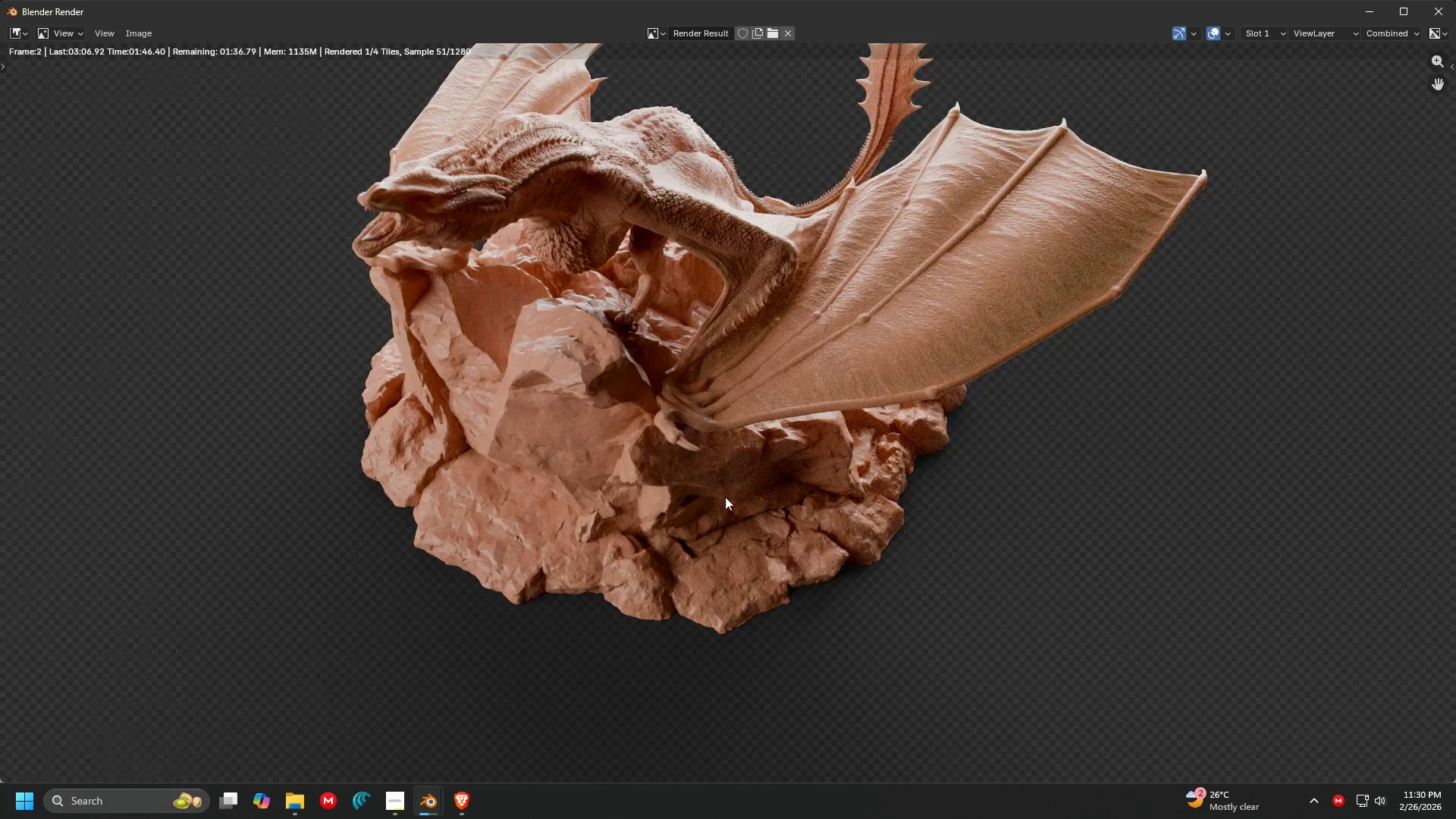 
scroll: coordinate [741, 355], scroll_direction: up, amount: 4.0
 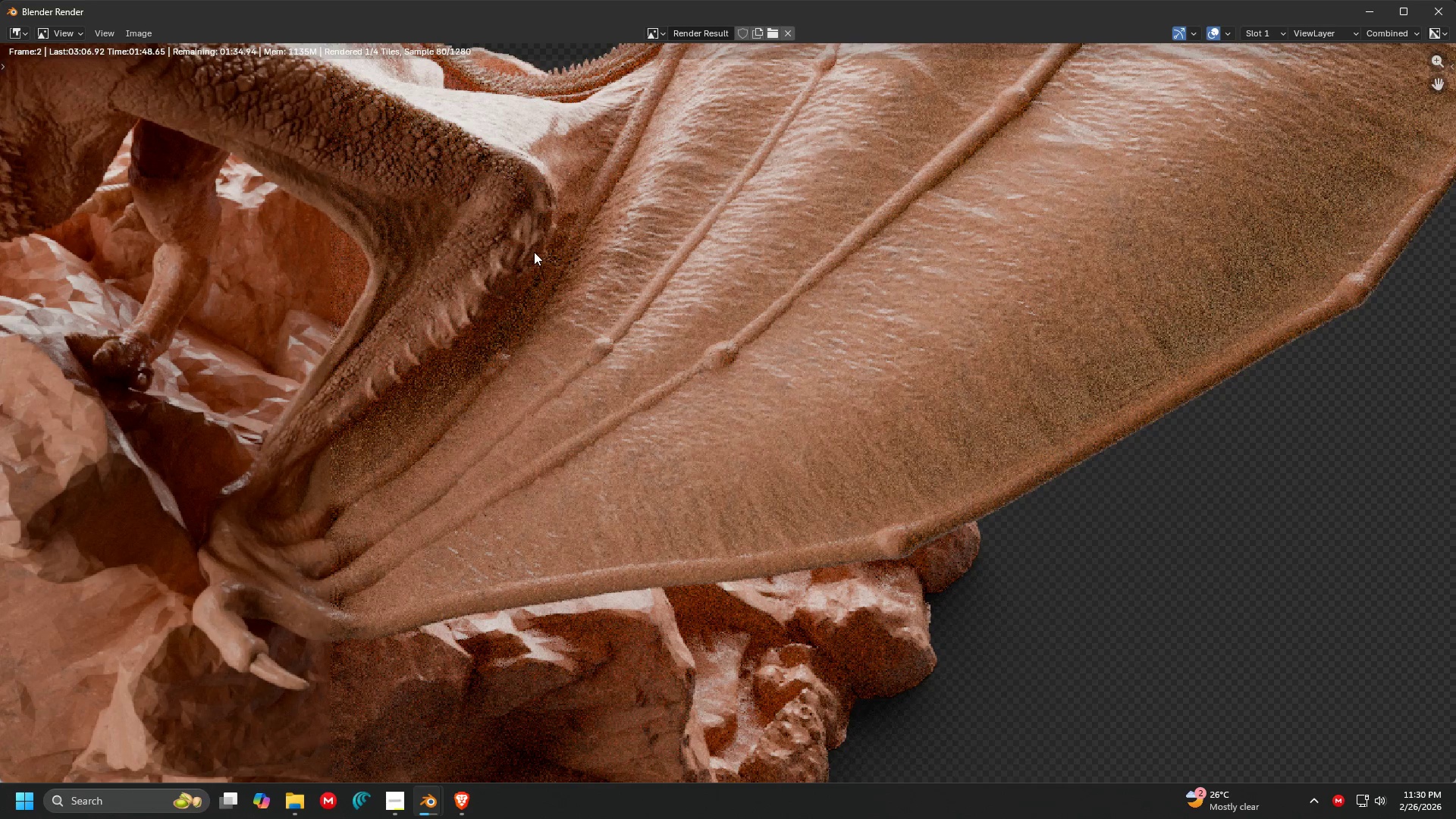 
scroll: coordinate [739, 265], scroll_direction: down, amount: 7.0
 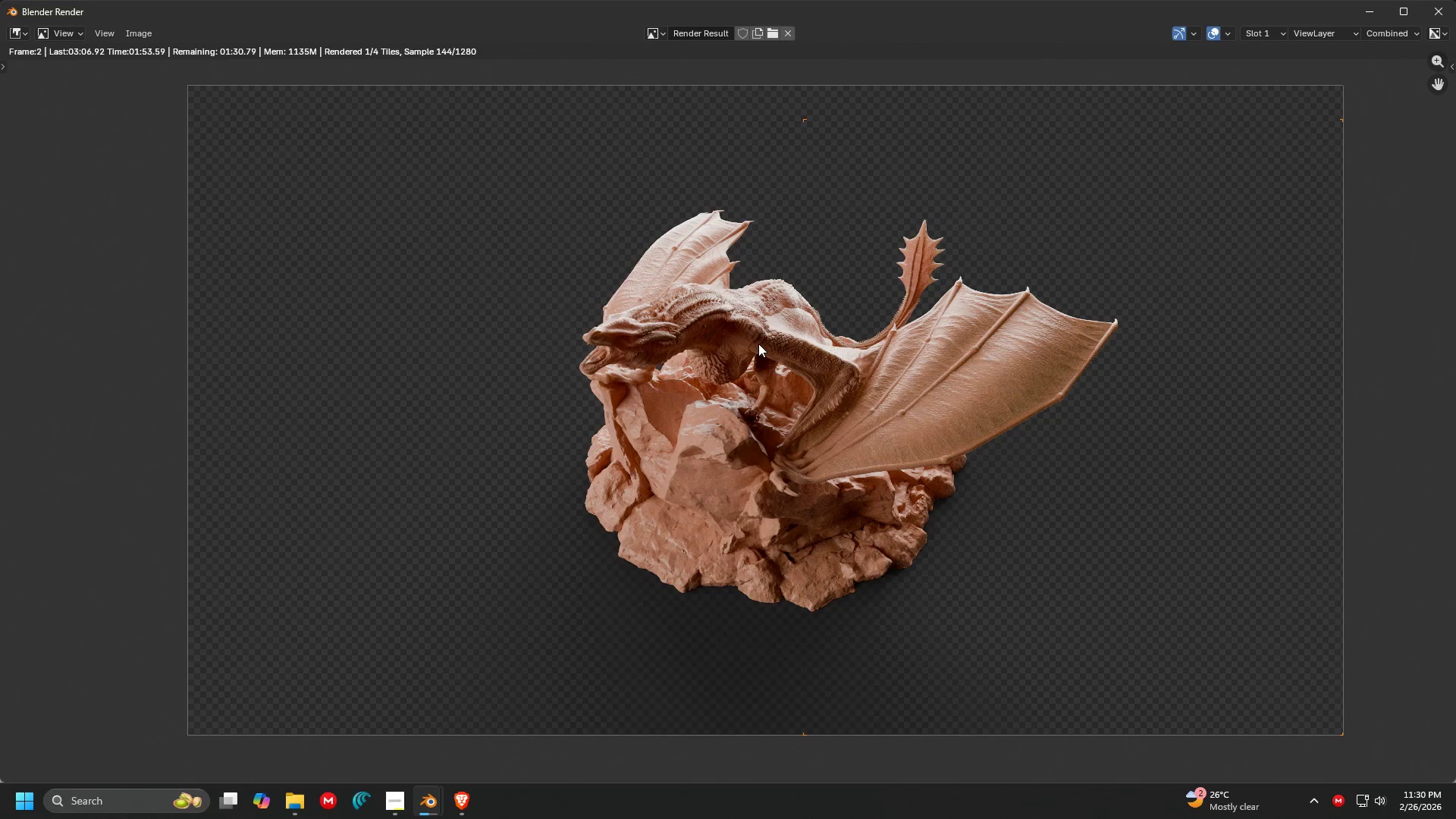 
scroll: coordinate [774, 365], scroll_direction: up, amount: 2.0
 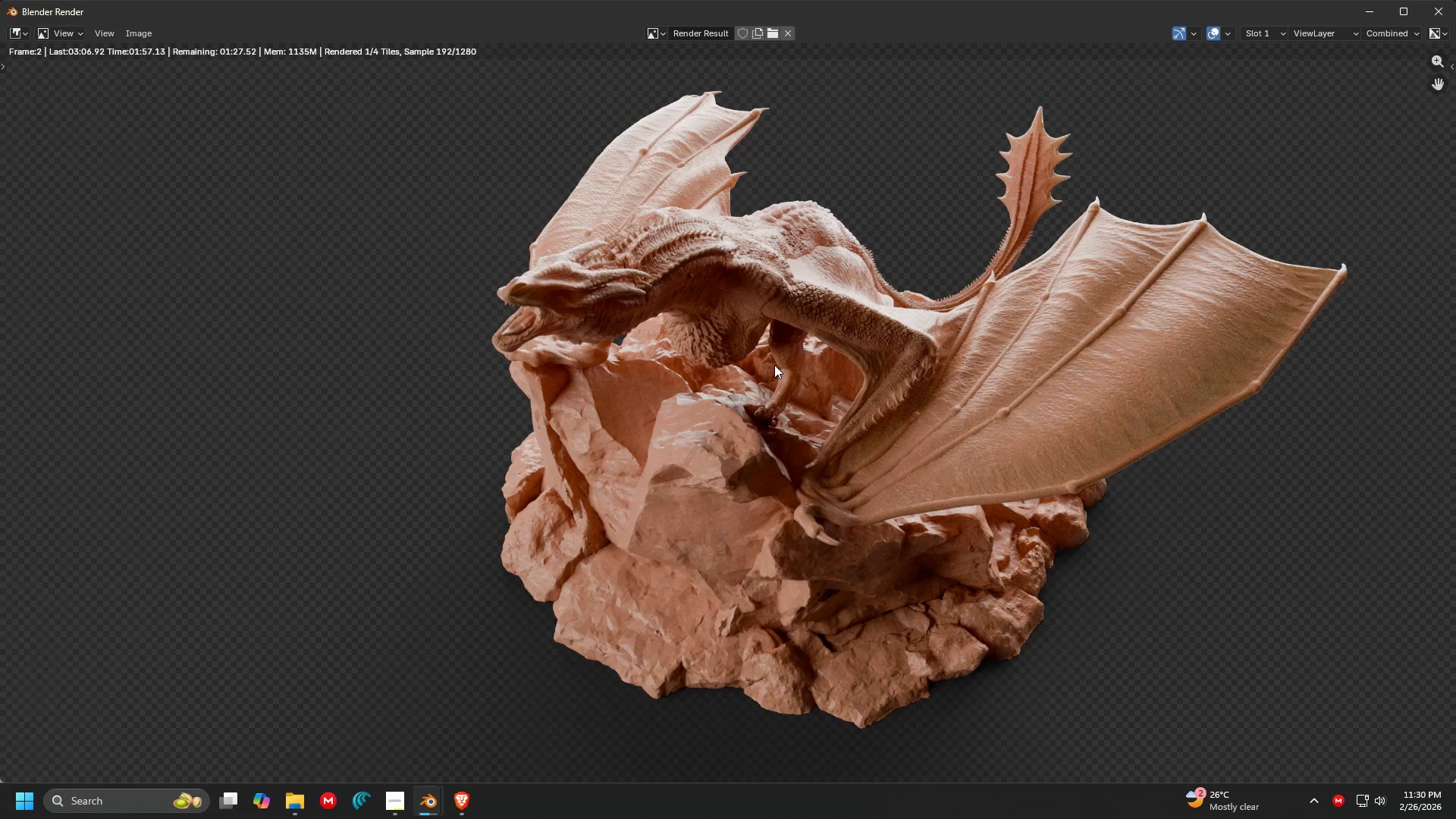 
scroll: coordinate [725, 355], scroll_direction: none, amount: 0.0
 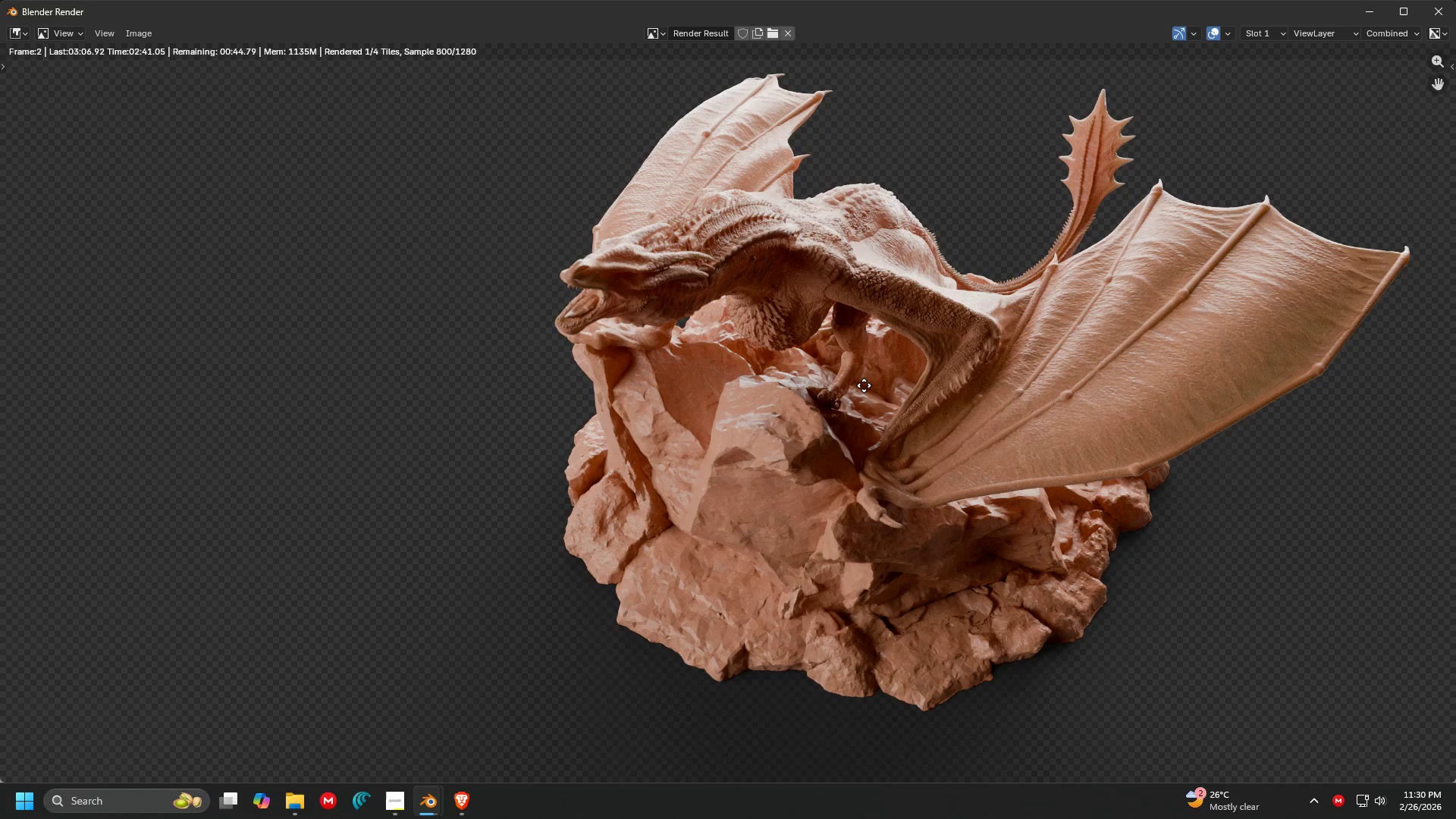 
wait(47.21)
 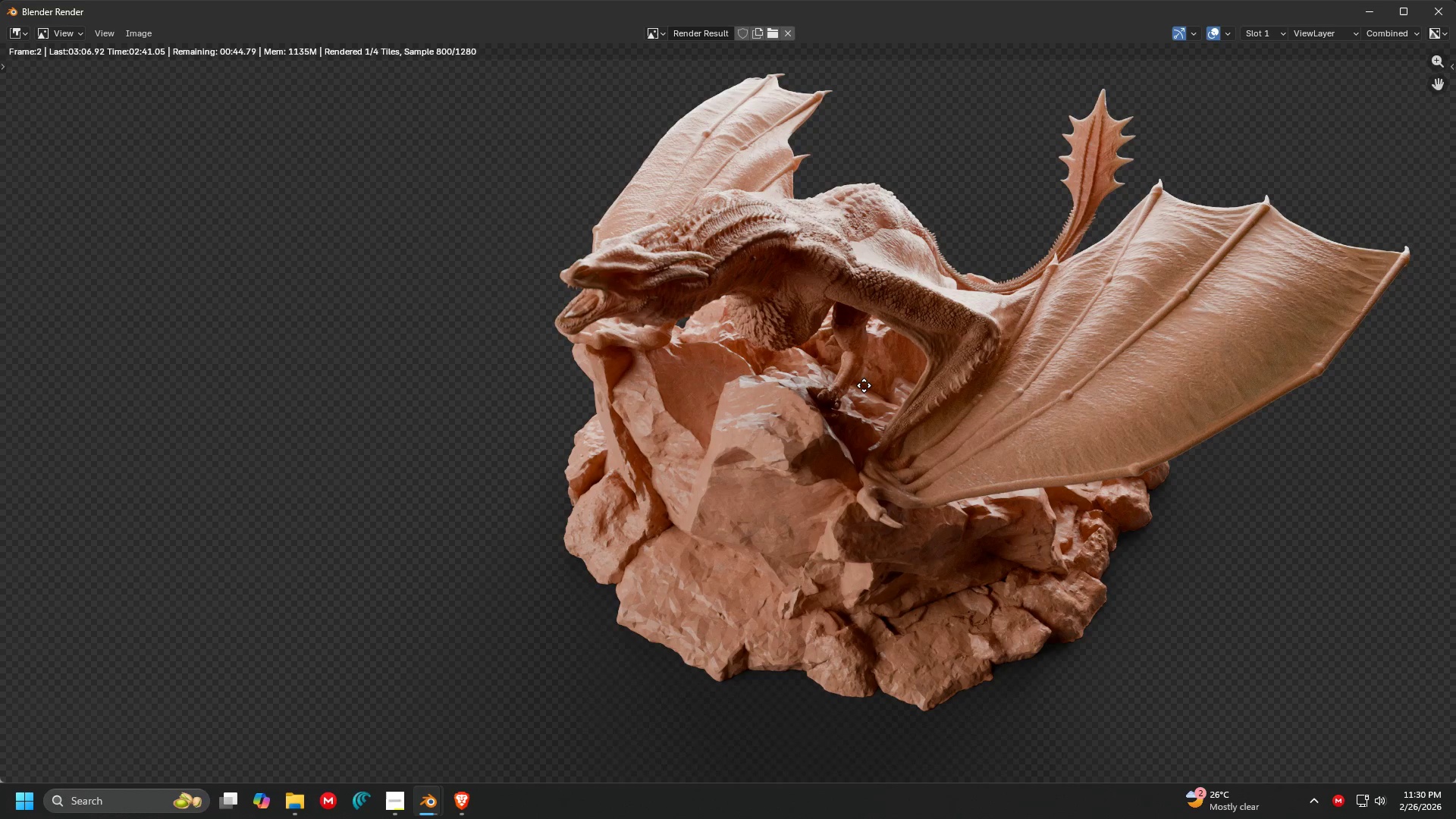 
scroll: coordinate [689, 340], scroll_direction: up, amount: 3.0
 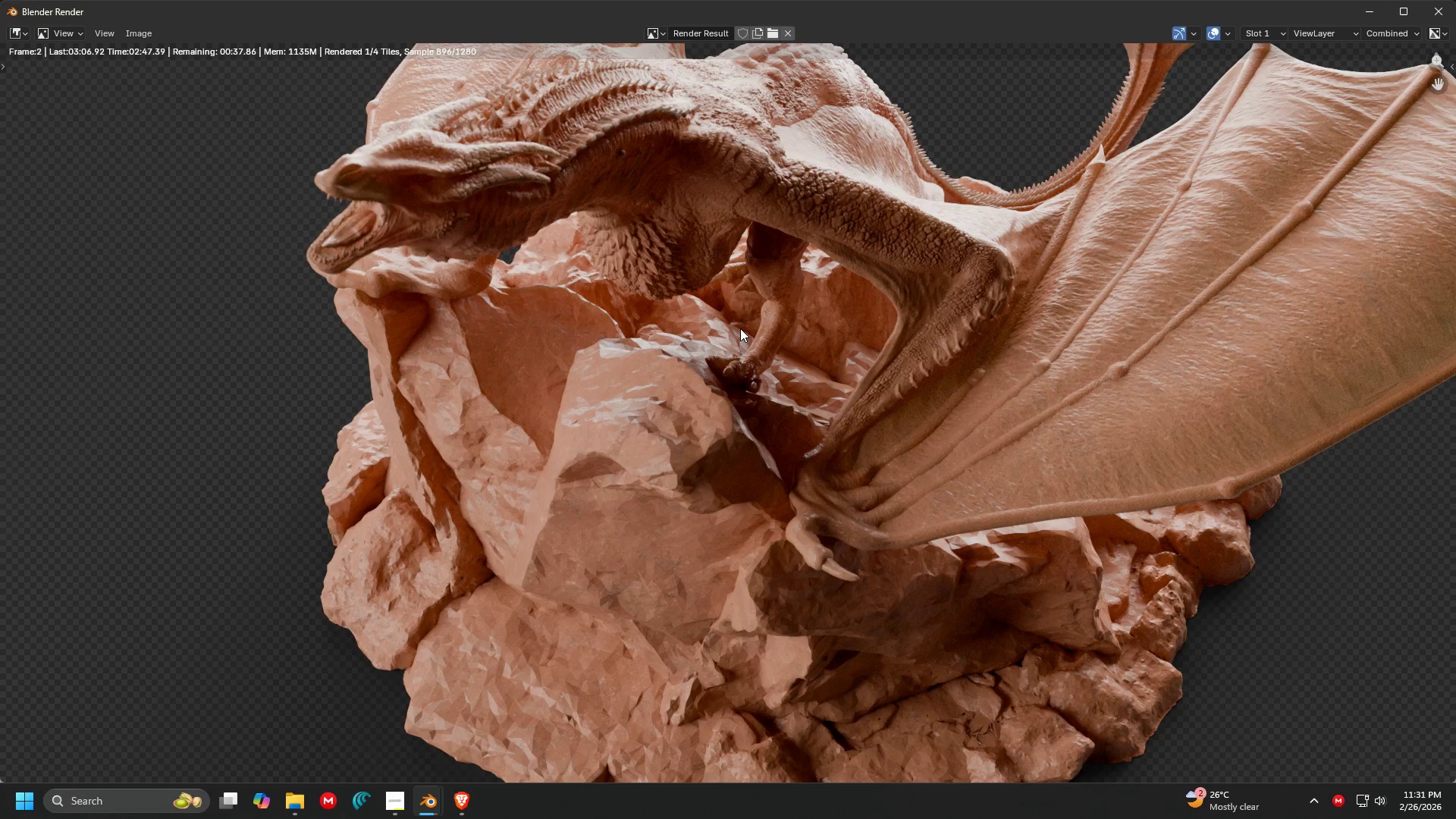 
scroll: coordinate [745, 328], scroll_direction: down, amount: 3.0
 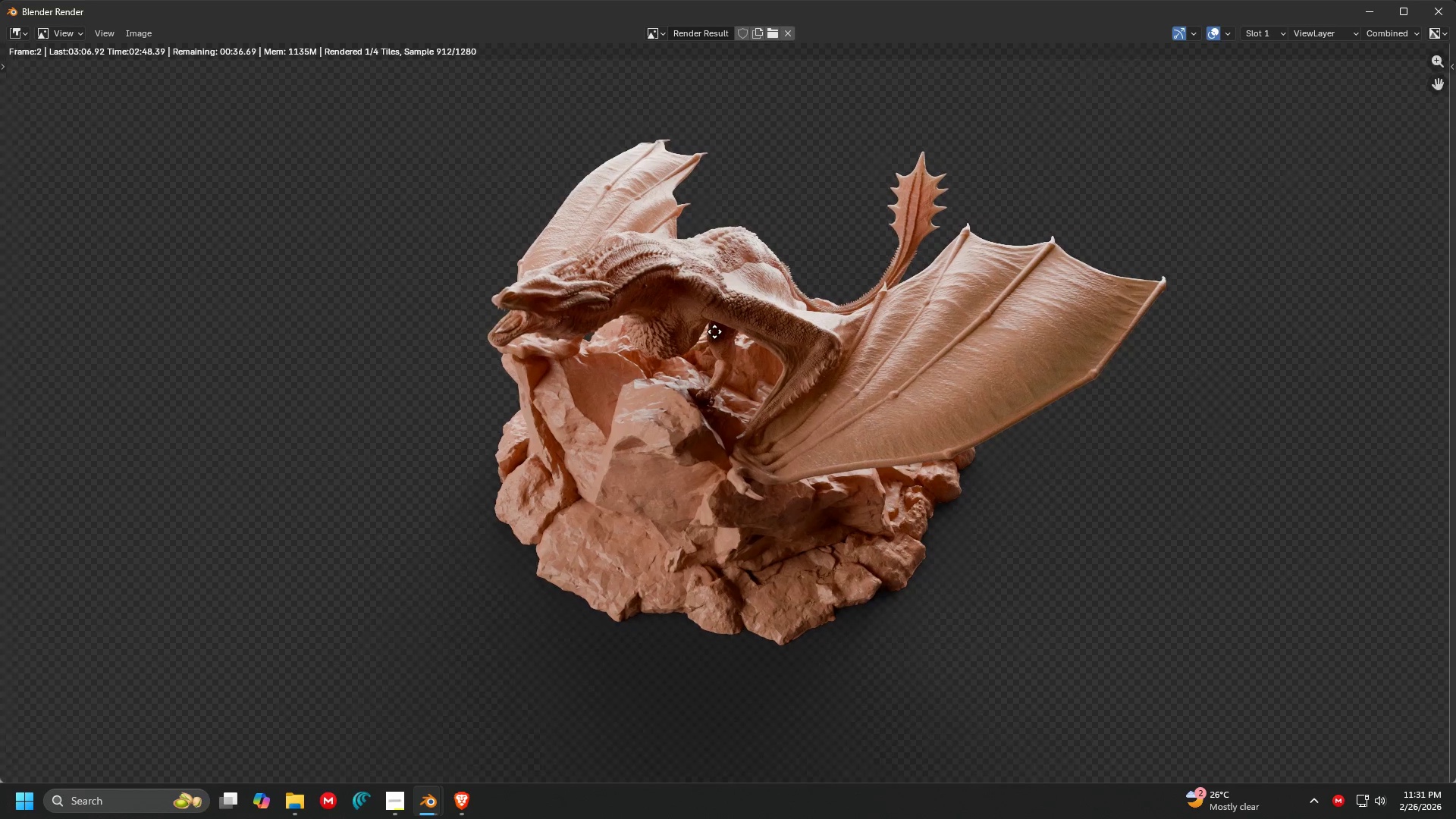 
scroll: coordinate [696, 328], scroll_direction: up, amount: 3.0
 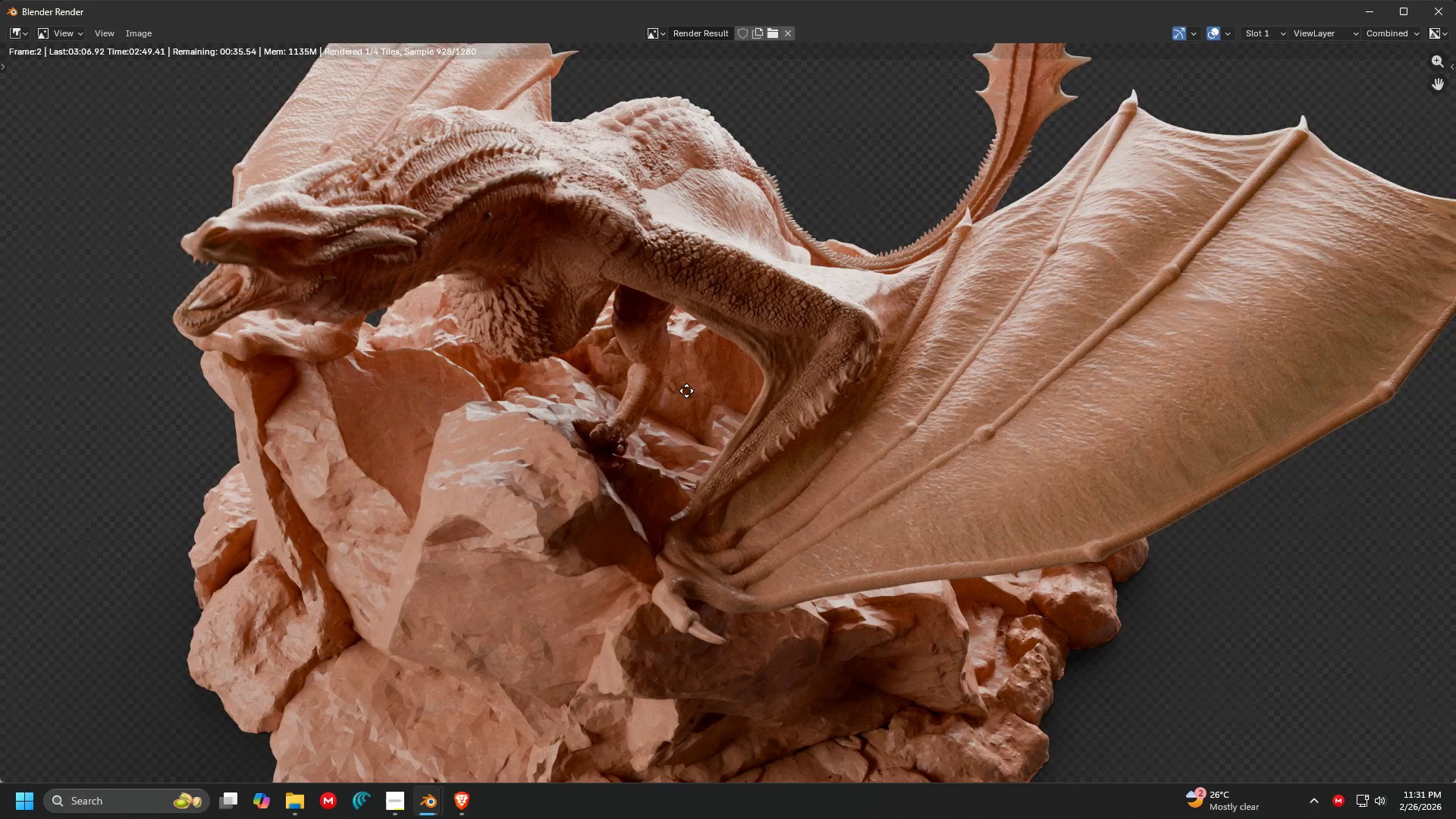 
scroll: coordinate [733, 265], scroll_direction: none, amount: 0.0
 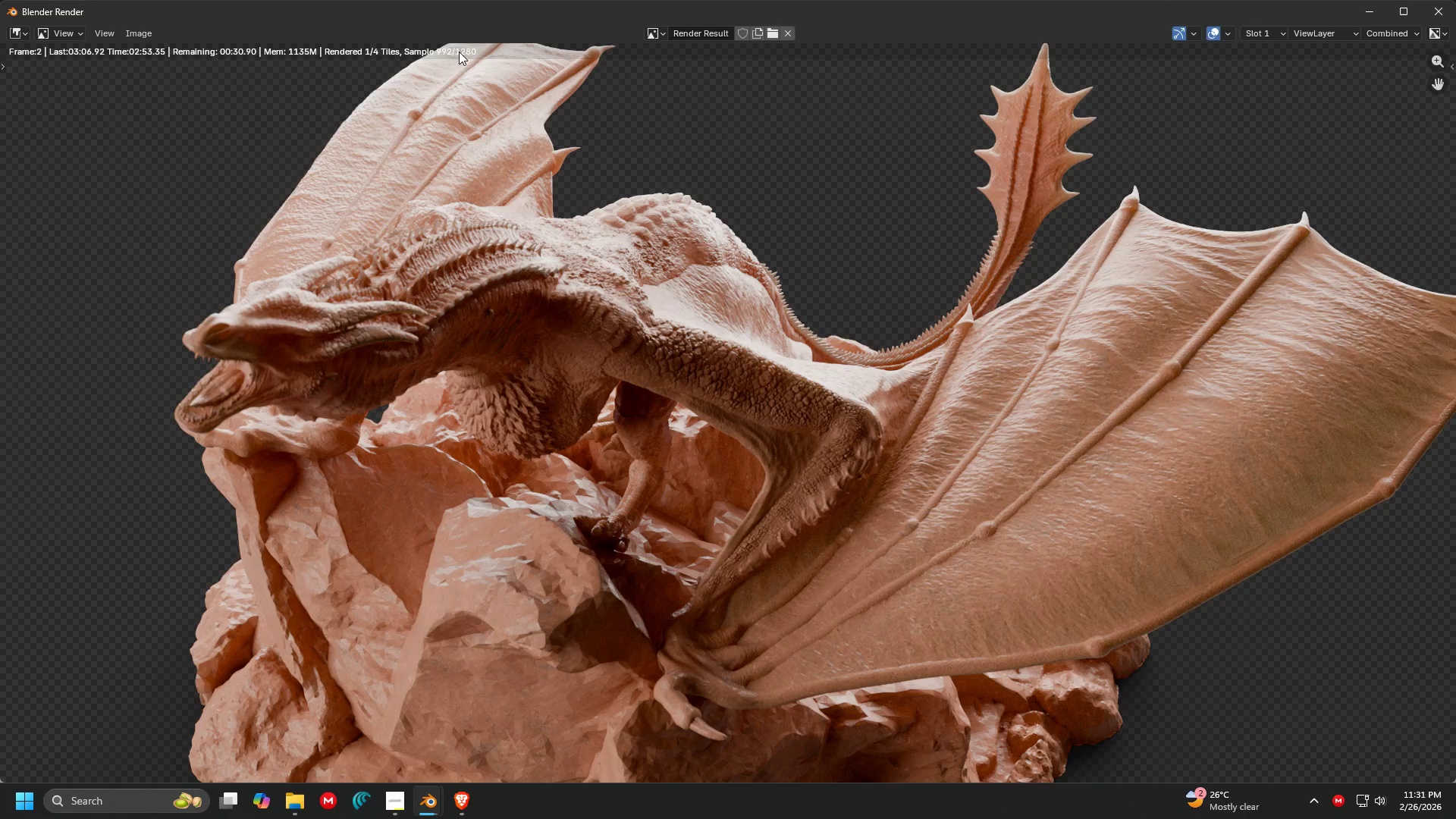 
scroll: coordinate [602, 272], scroll_direction: up, amount: 3.0
 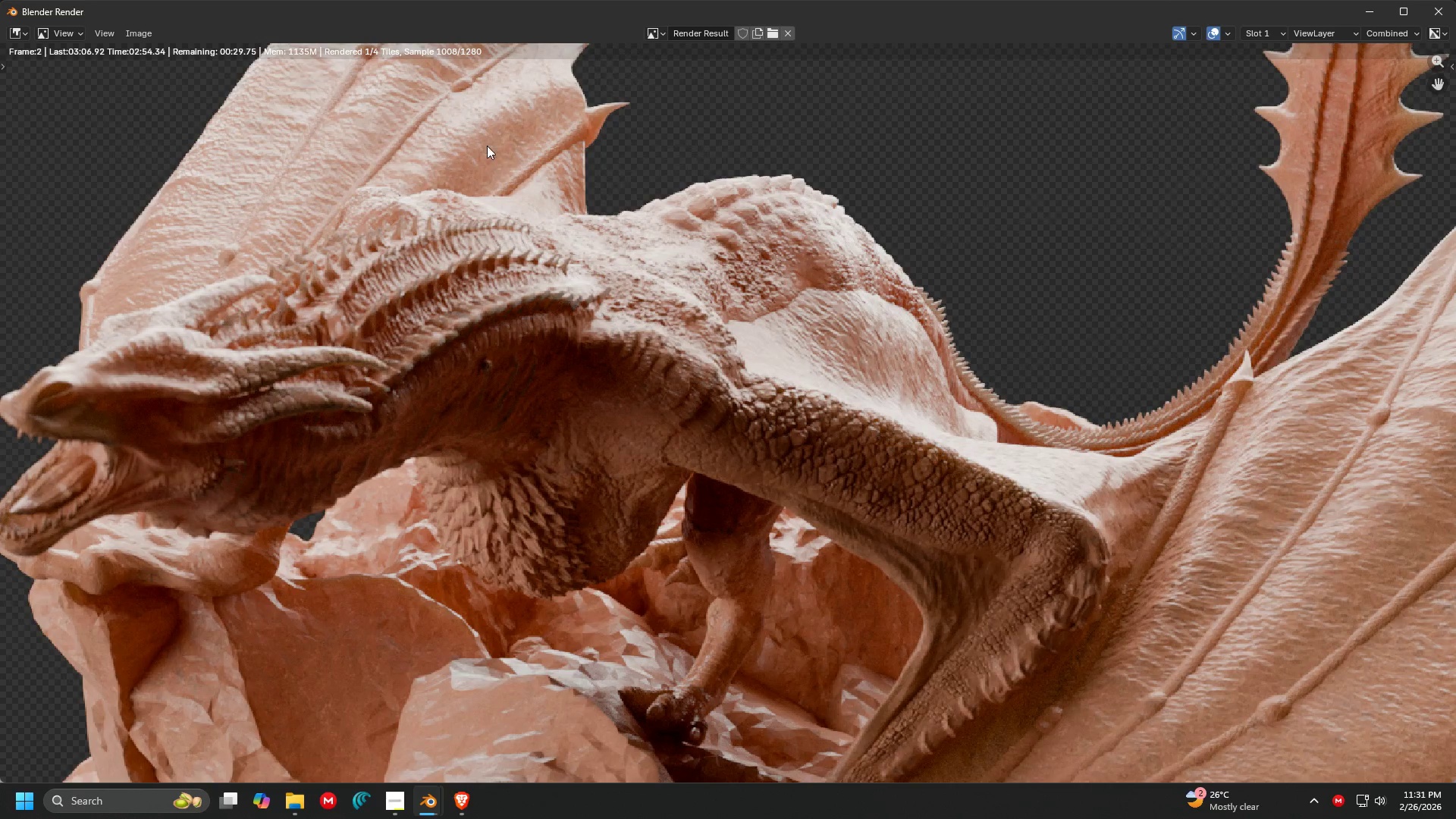 
scroll: coordinate [566, 195], scroll_direction: none, amount: 0.0
 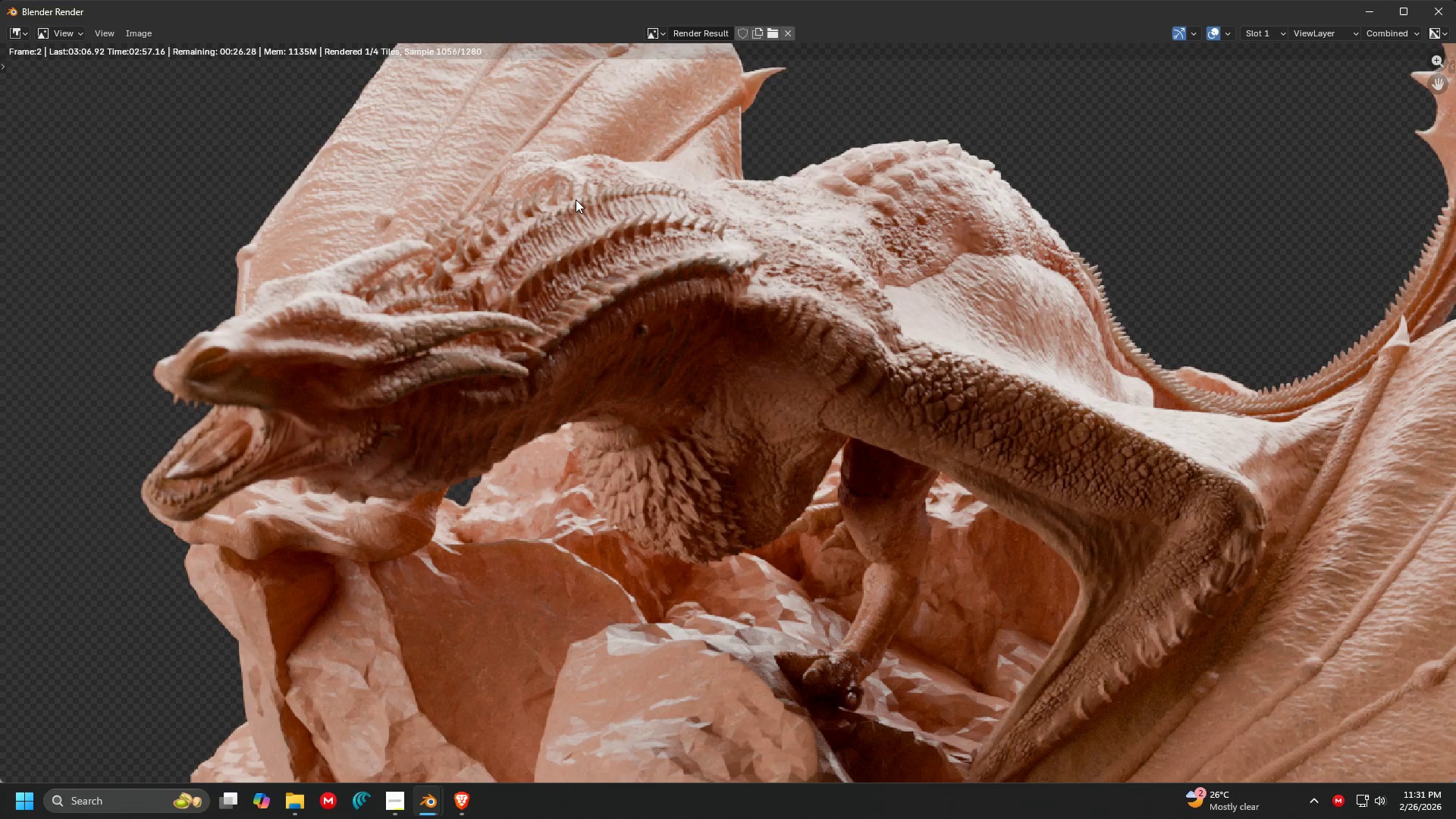 
scroll: coordinate [592, 206], scroll_direction: down, amount: 3.0
 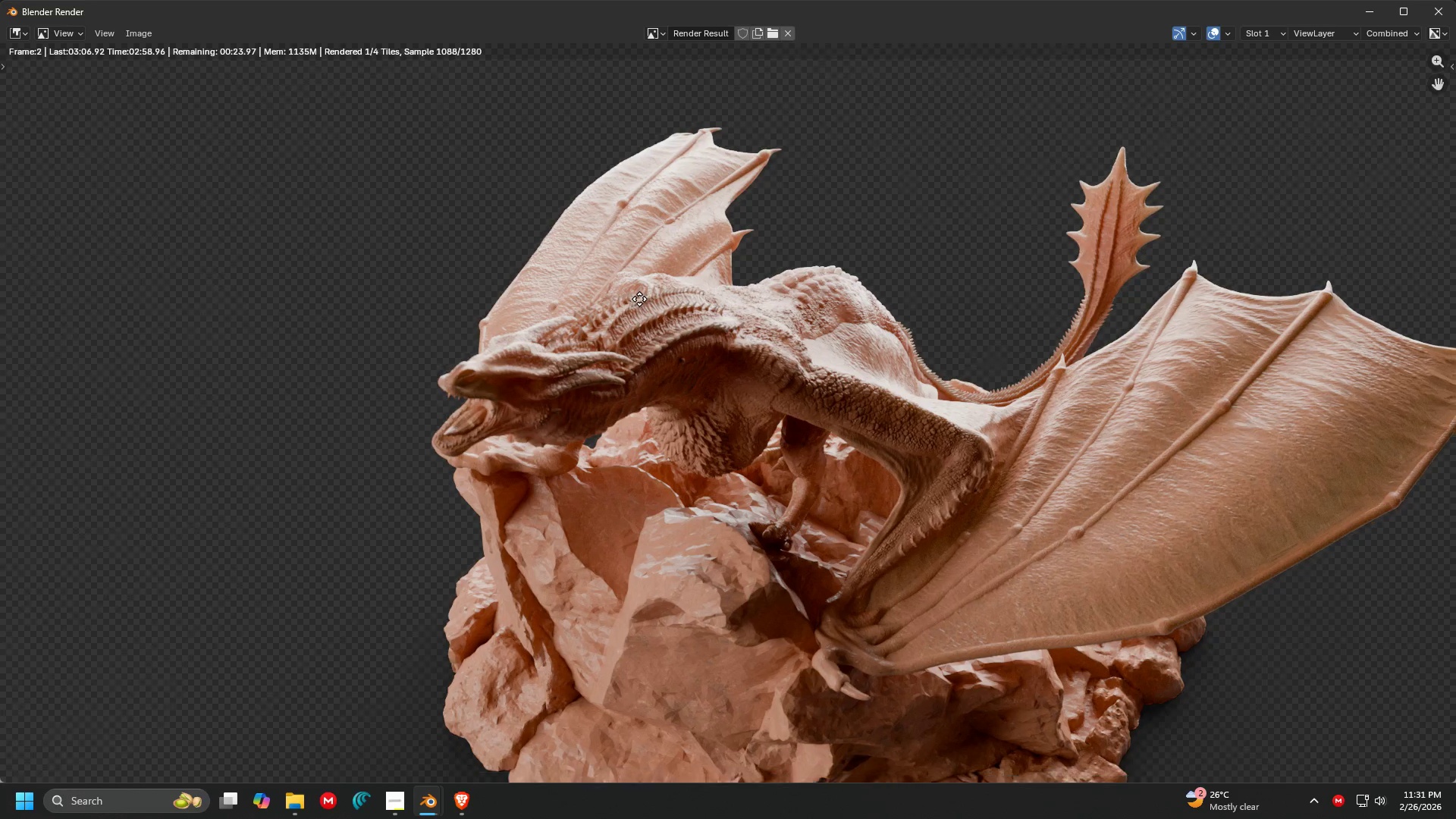 
scroll: coordinate [525, 419], scroll_direction: up, amount: 8.0
 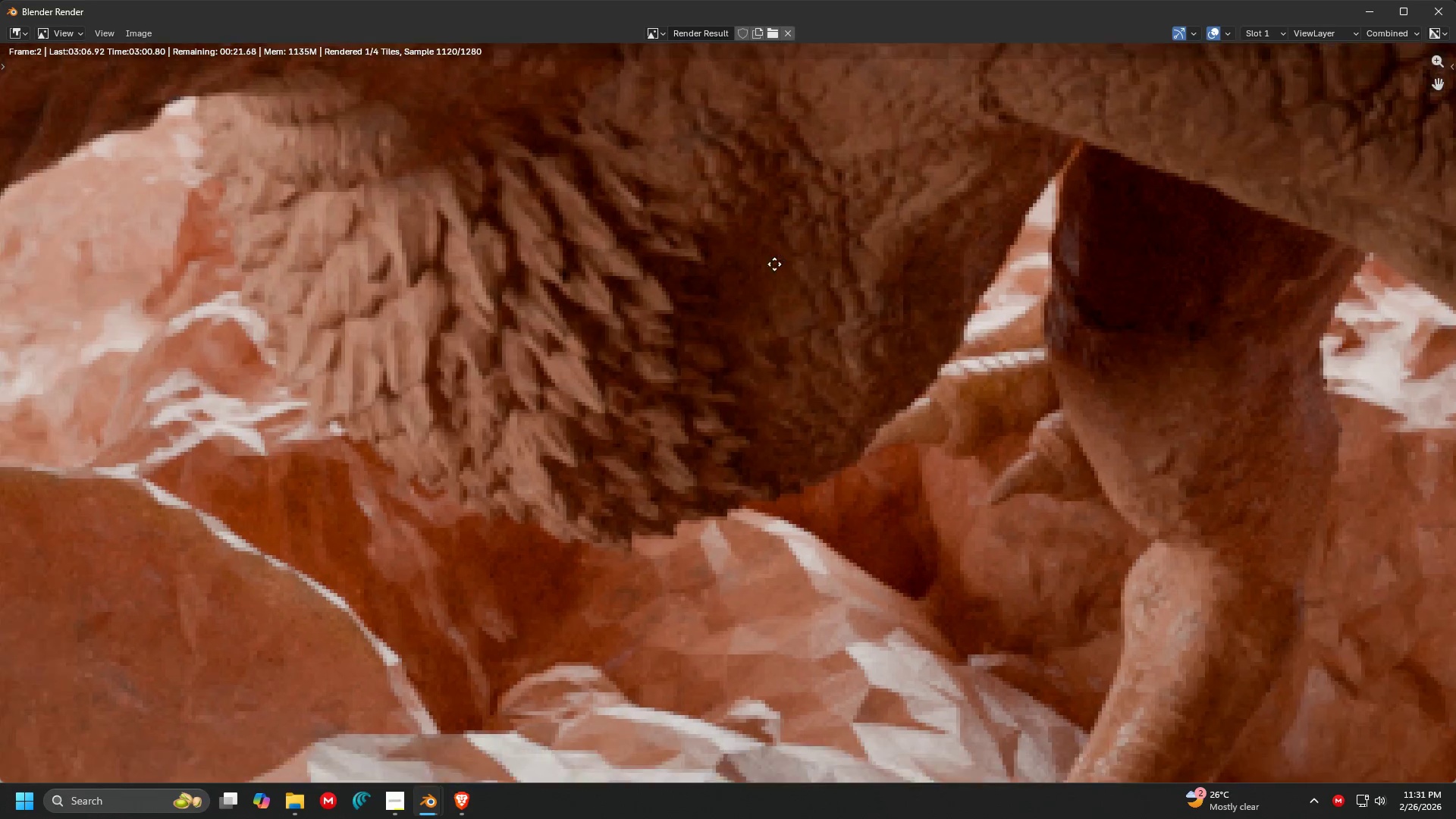 
scroll: coordinate [620, 135], scroll_direction: down, amount: 9.0
 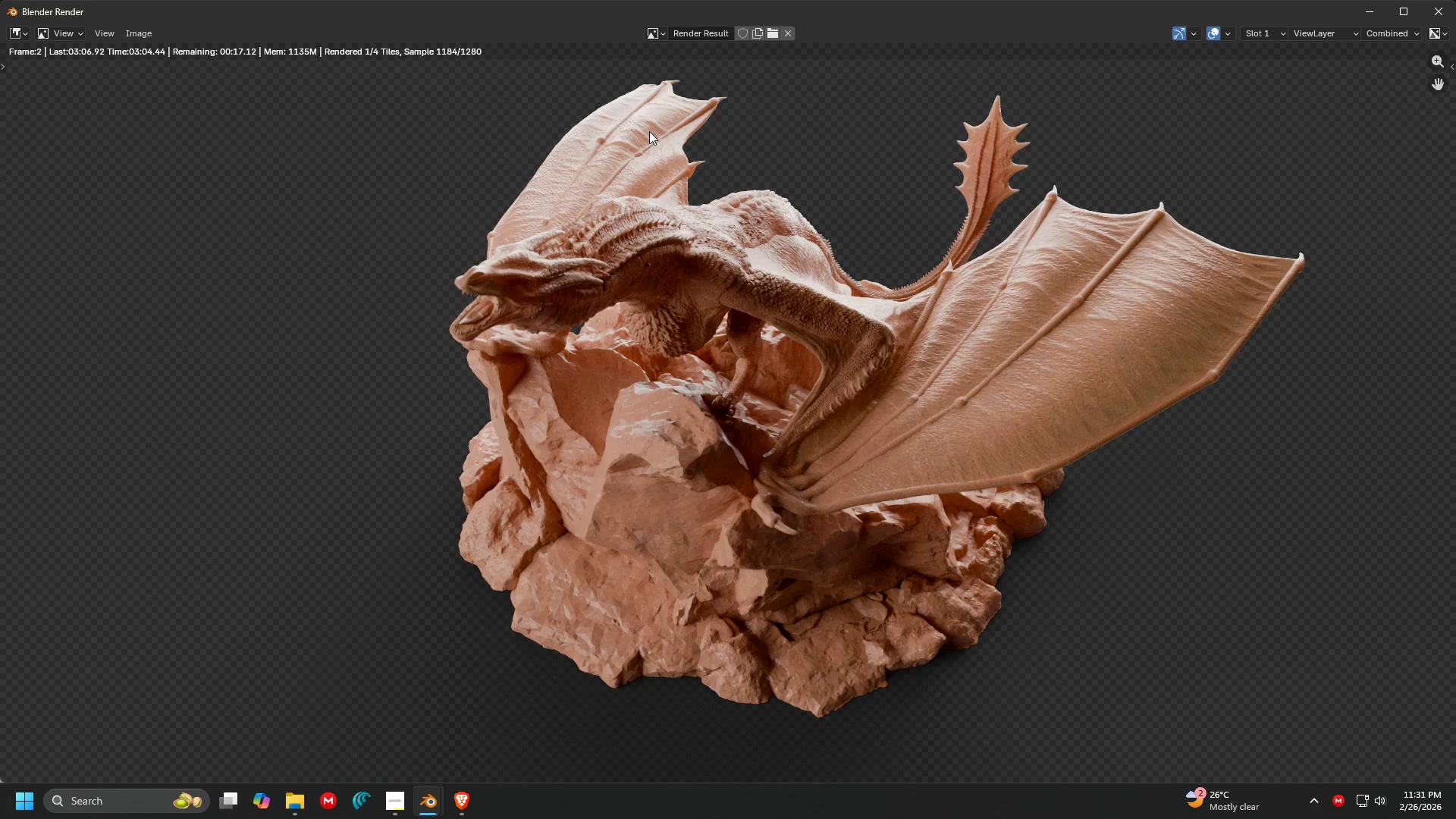 
scroll: coordinate [1049, 228], scroll_direction: up, amount: 5.0
 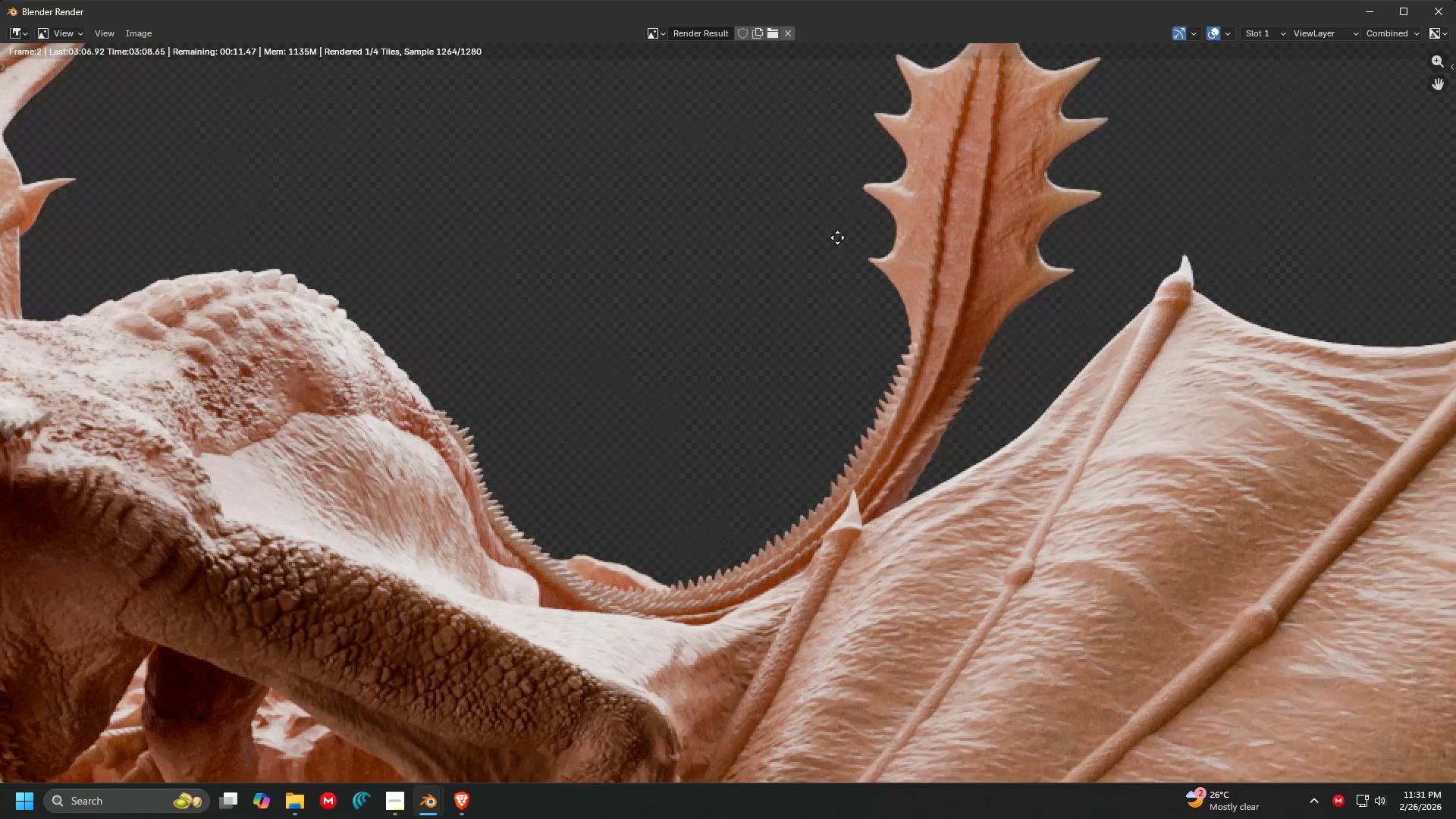 
scroll: coordinate [486, 287], scroll_direction: down, amount: 5.0
 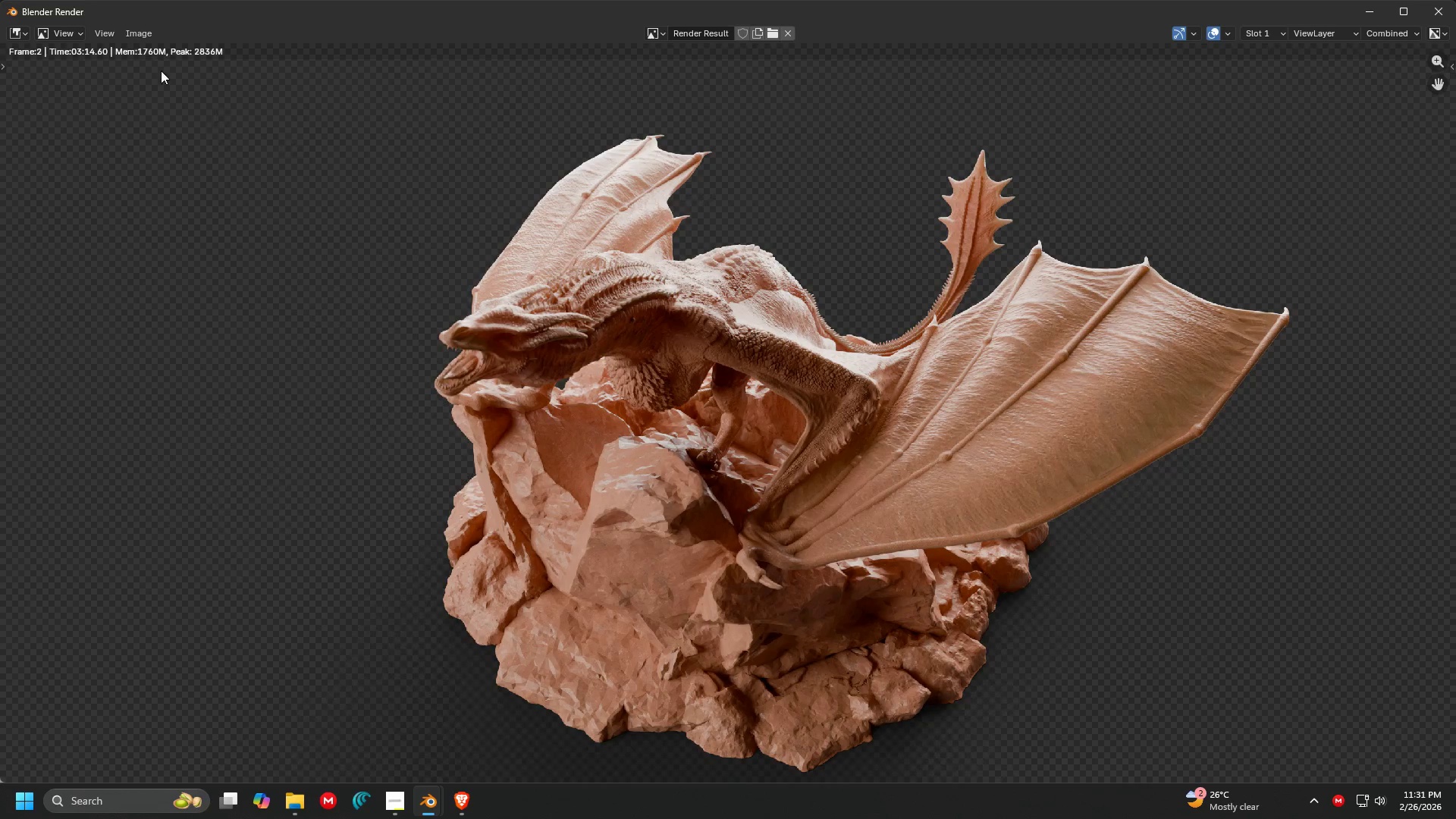 
left_click([133, 31])
 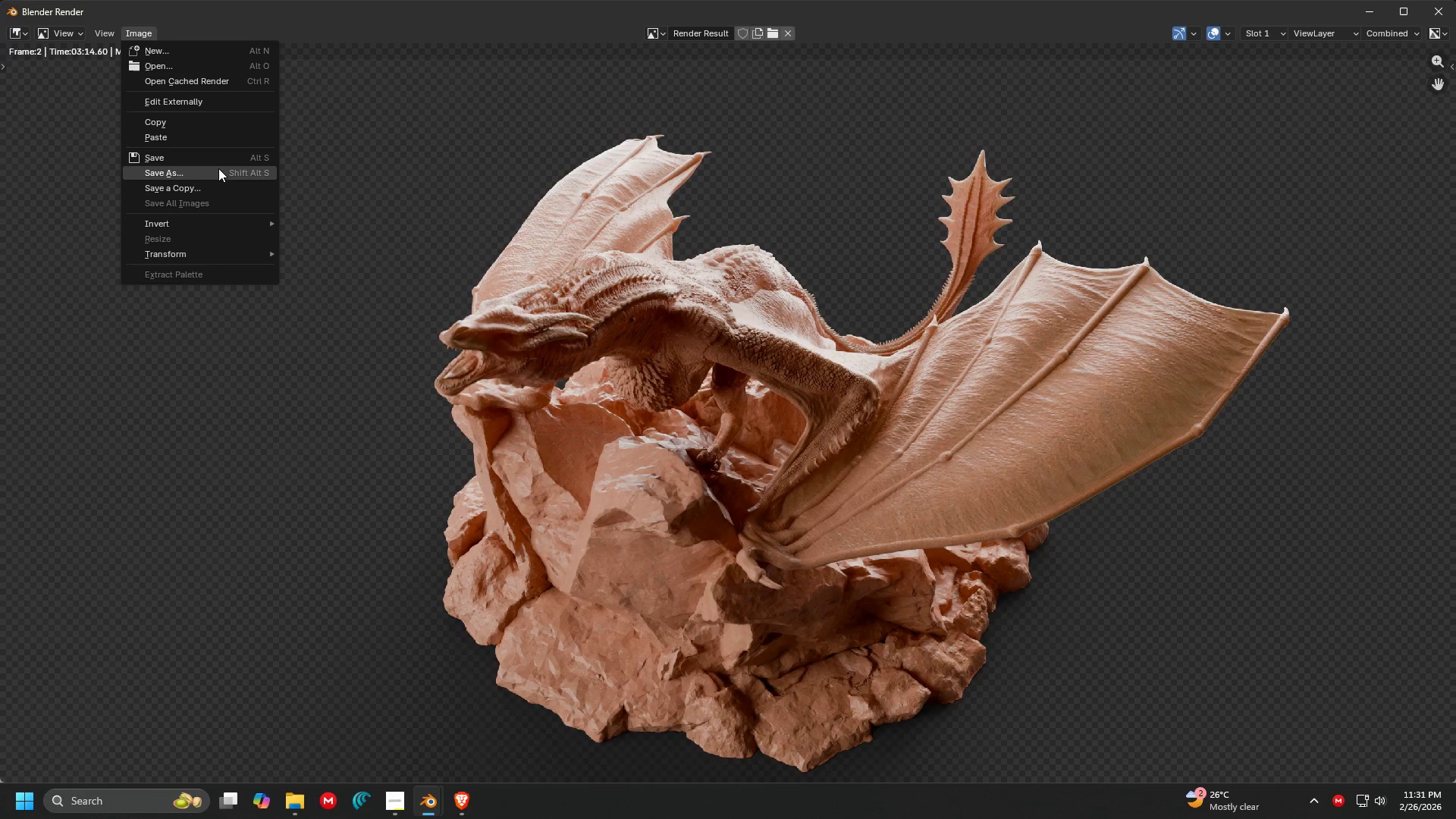 
left_click([218, 168])
 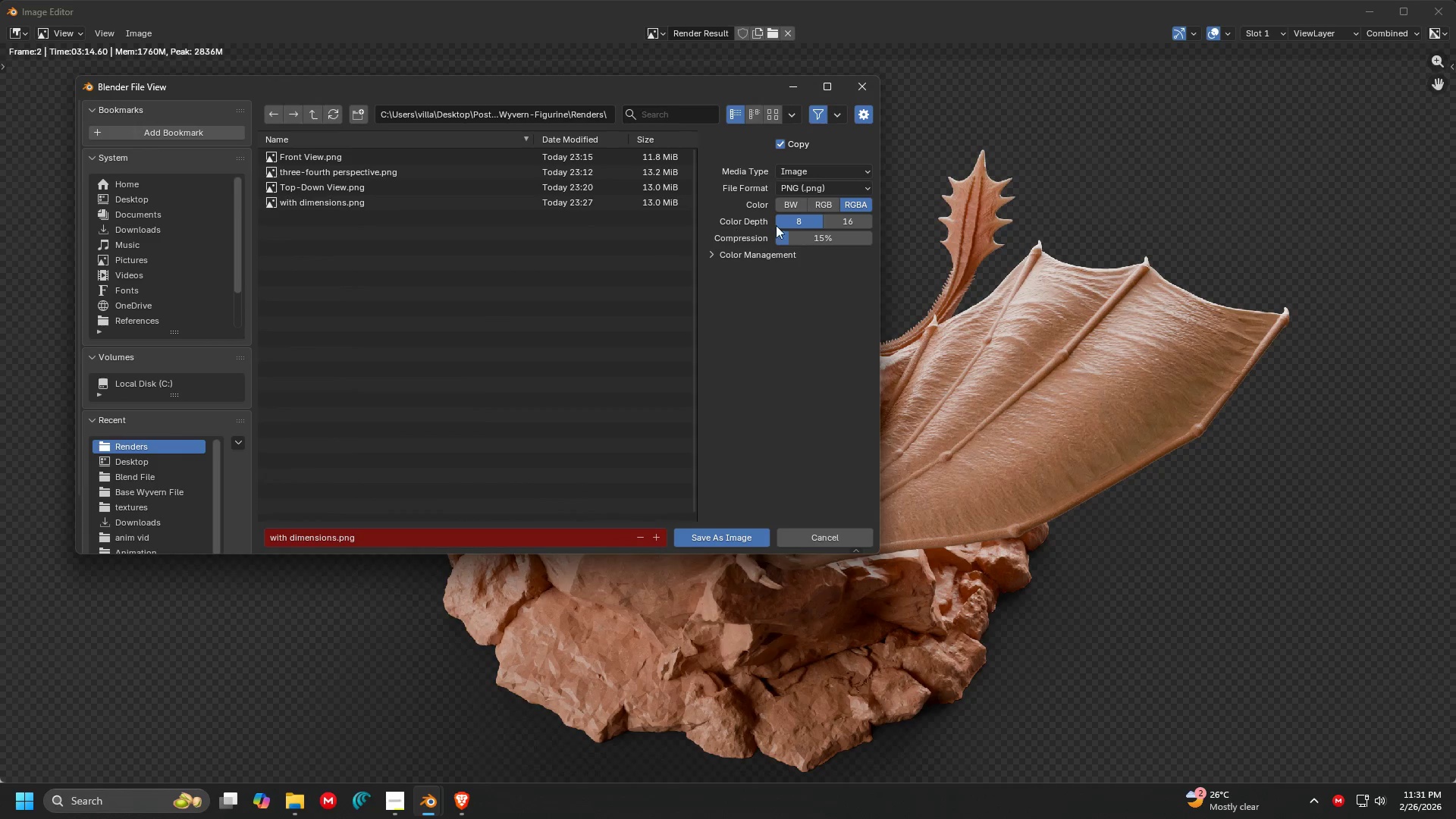 
left_click([832, 226])
 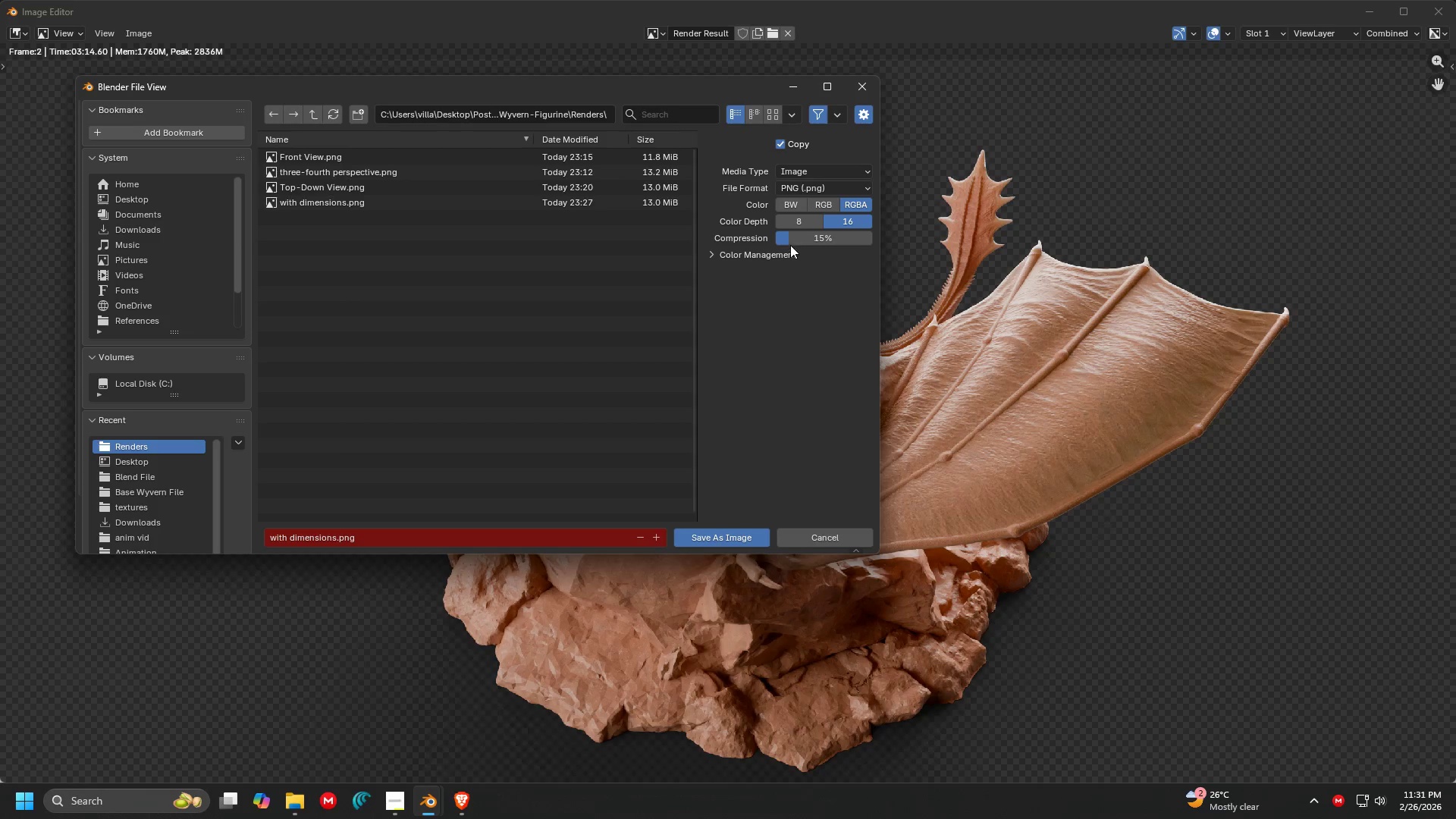 
left_click_drag(start_coordinate=[794, 240], to_coordinate=[927, 267])
 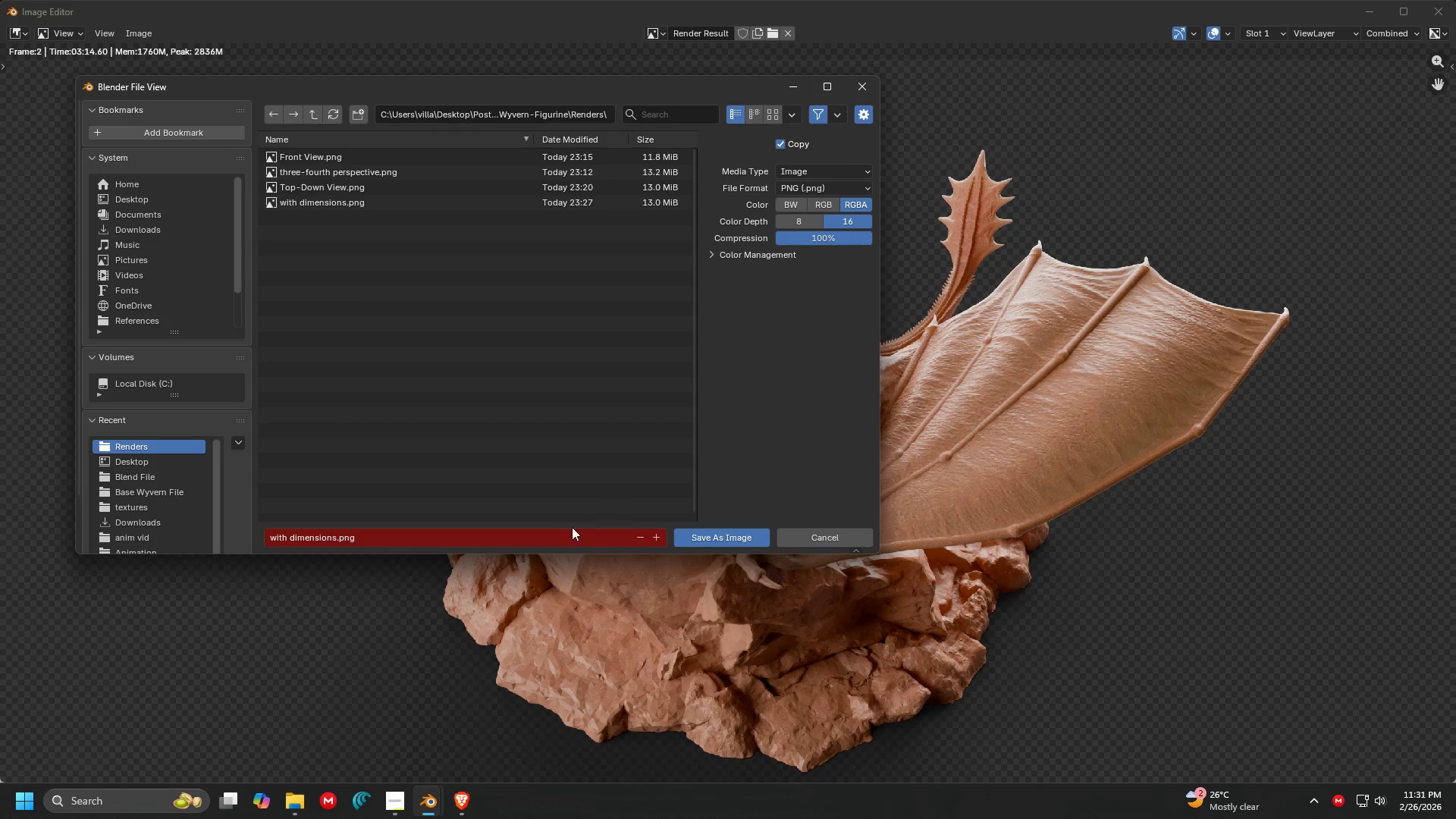 
left_click([563, 534])
 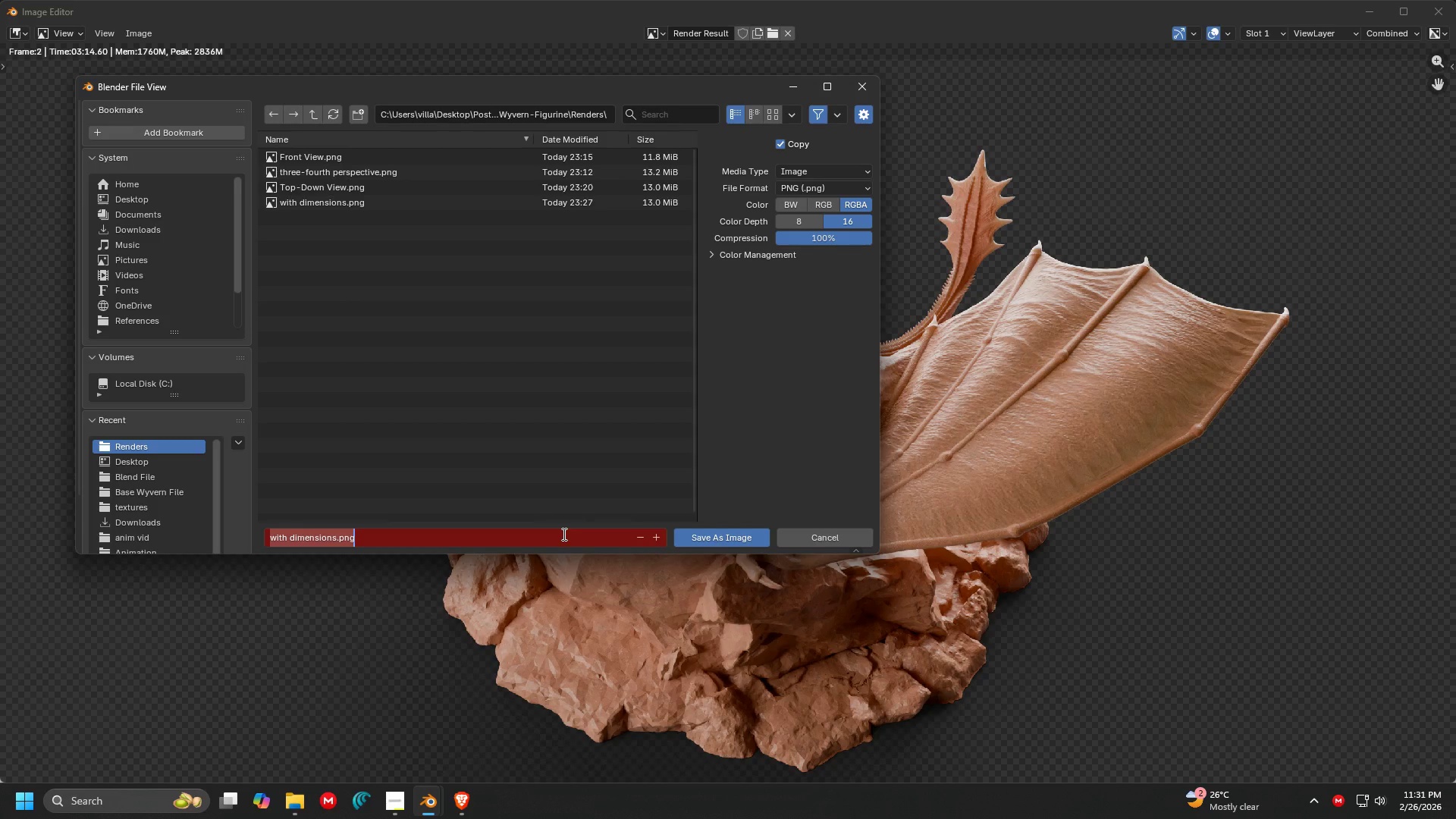 
type(no dimention)
key(Backspace)
key(Backspace)
key(Backspace)
key(Backspace)
type(sions)
 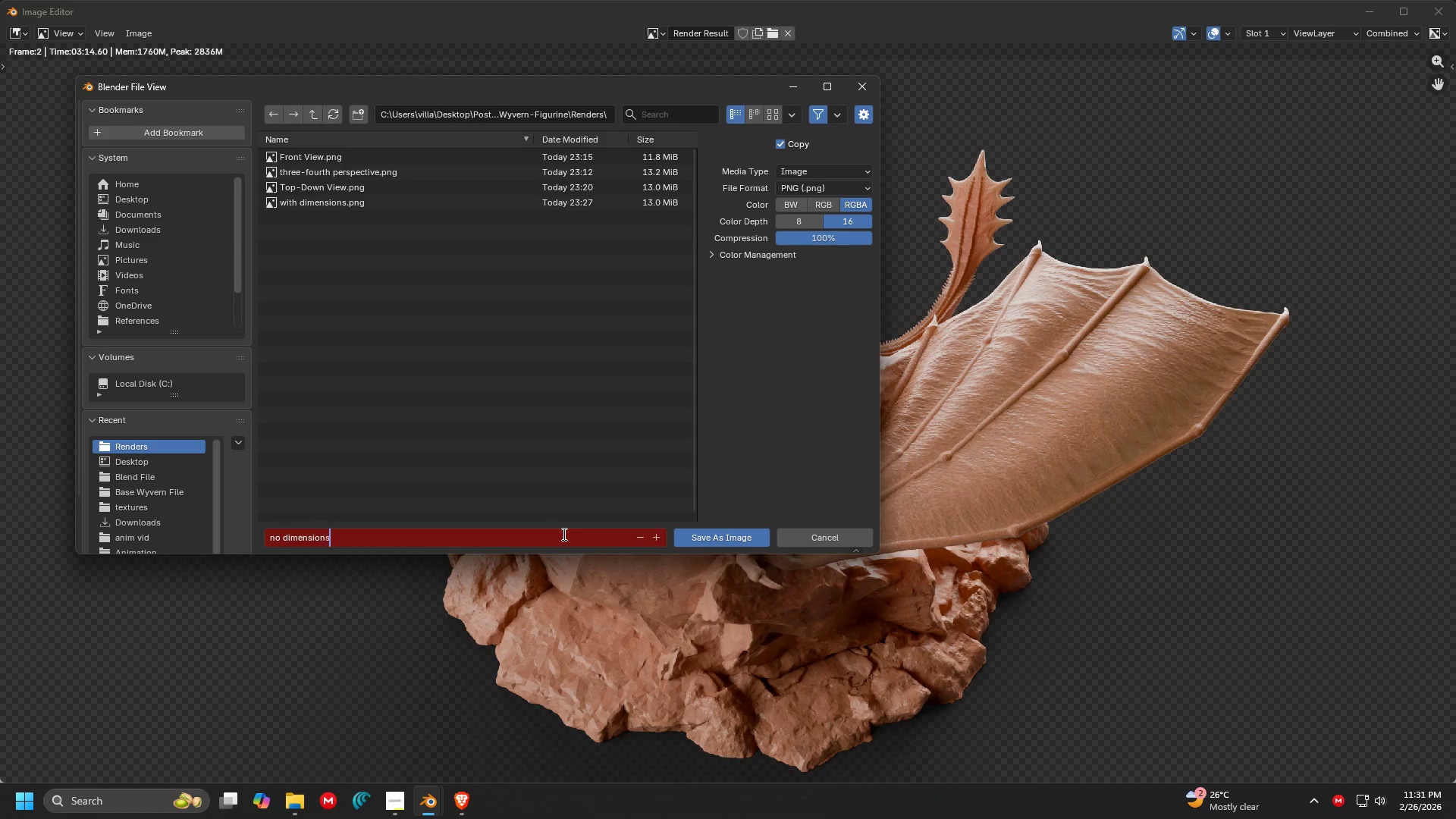 
key(Enter)
 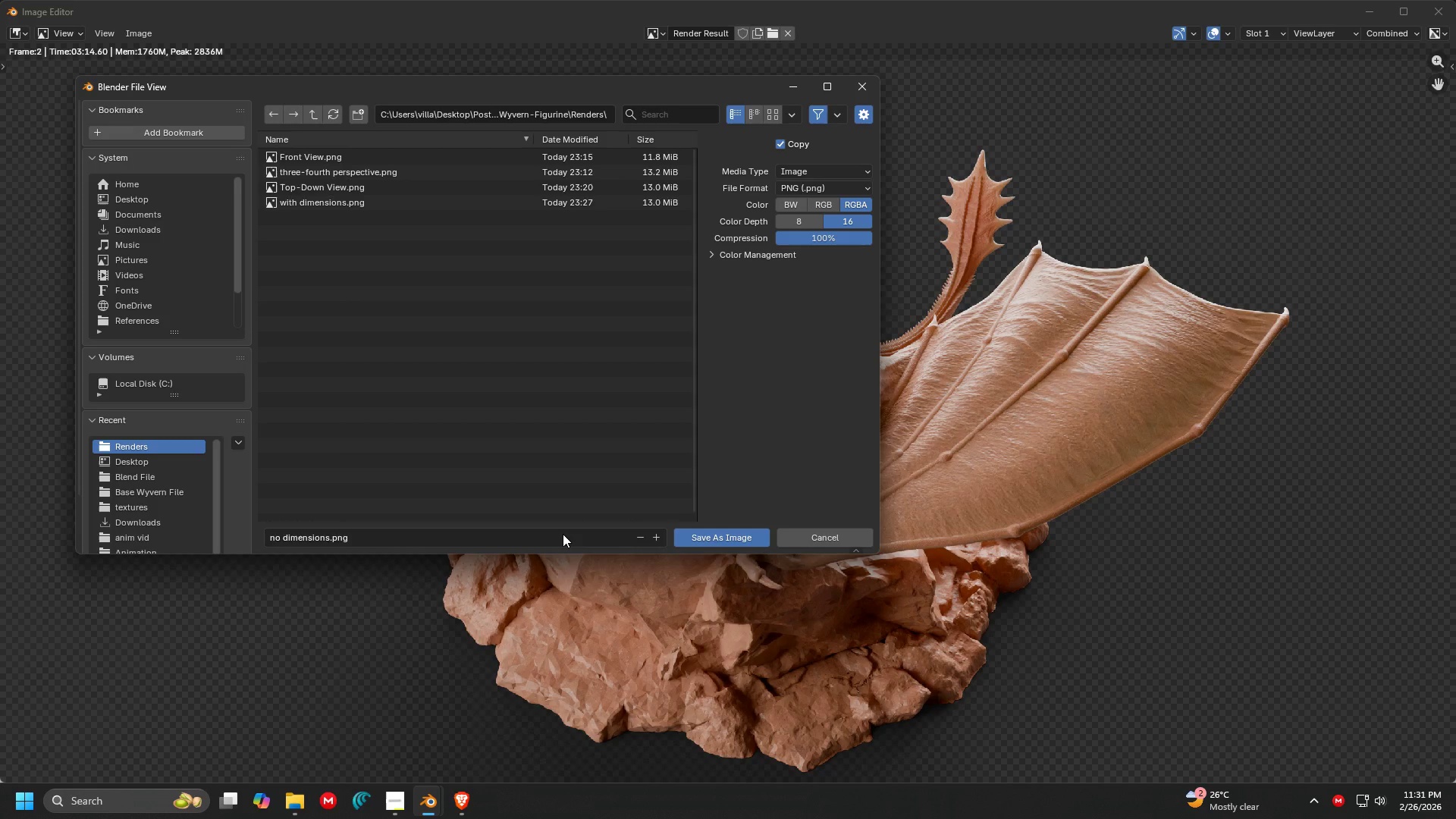 
key(Enter)
 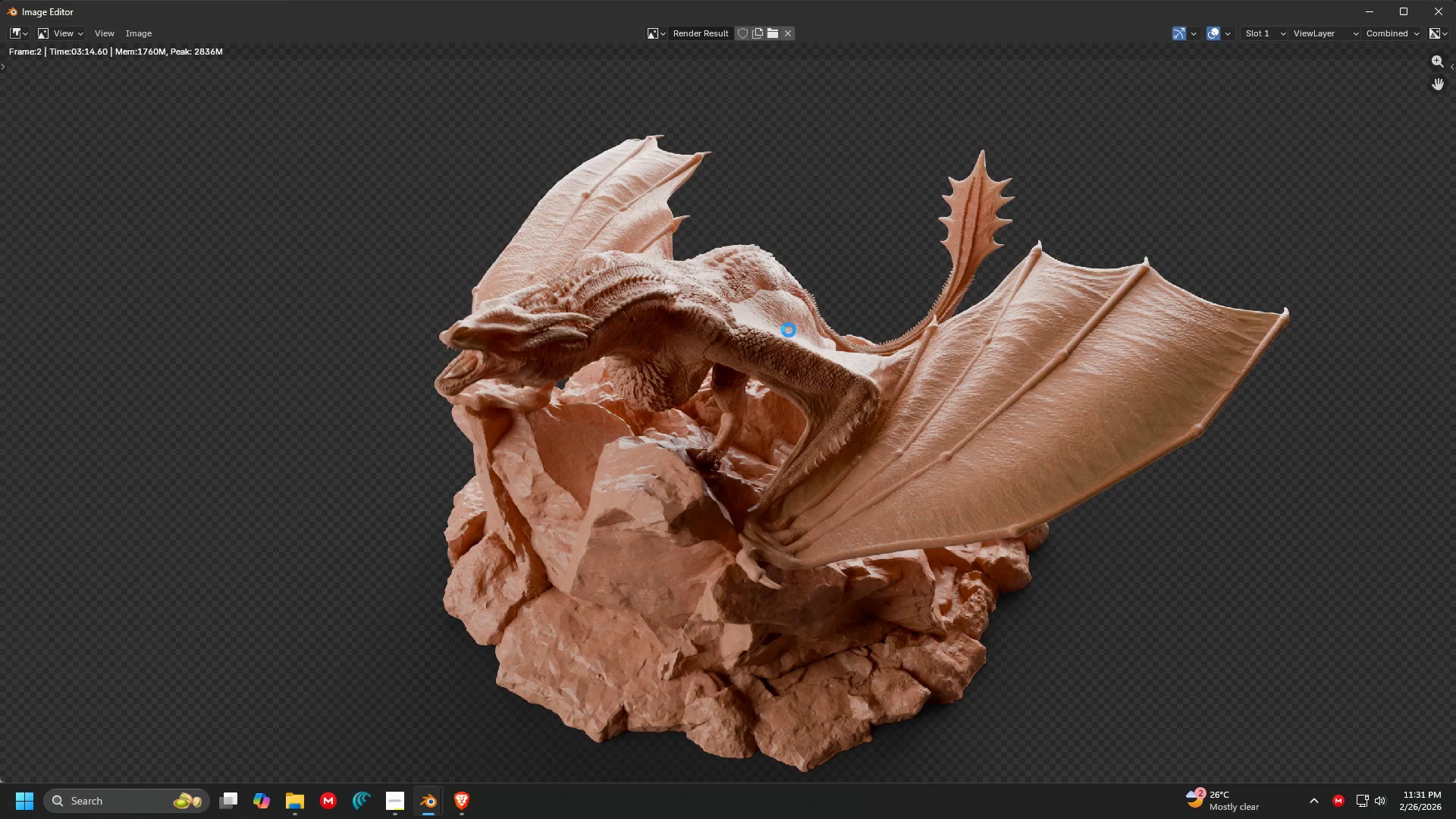 
wait(16.14)
 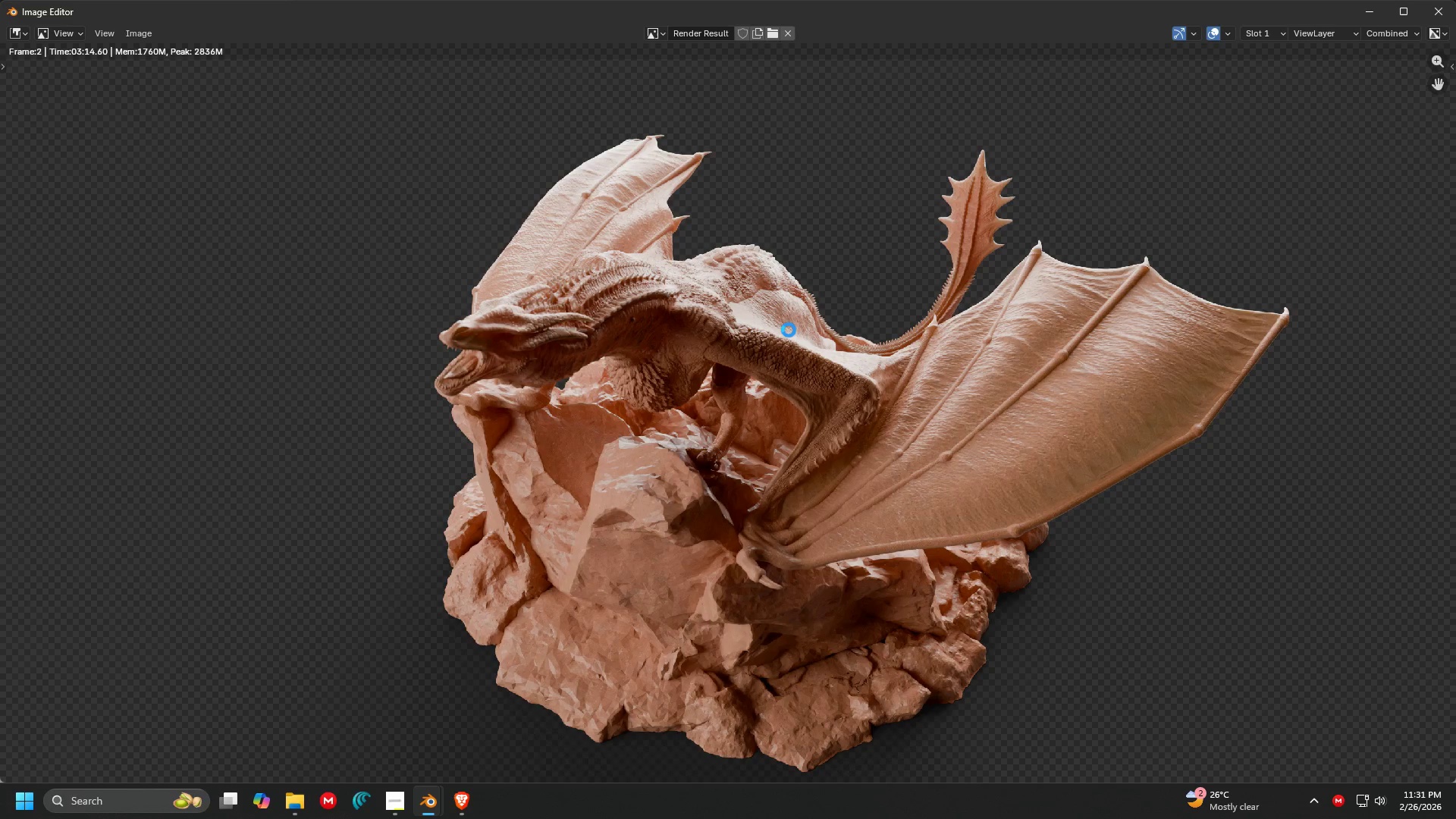 
scroll: coordinate [718, 372], scroll_direction: down, amount: 1.0
 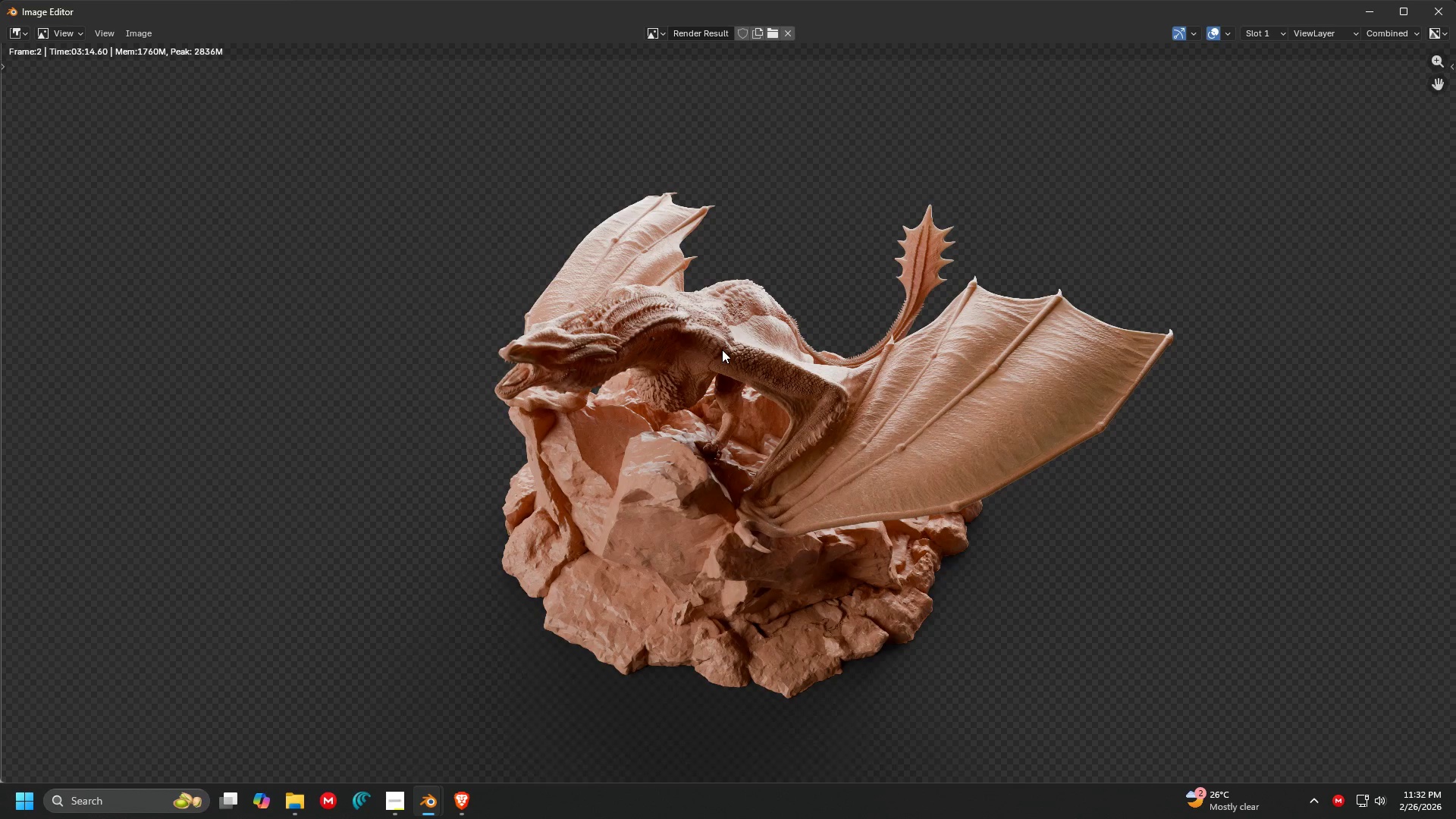 
wait(6.27)
 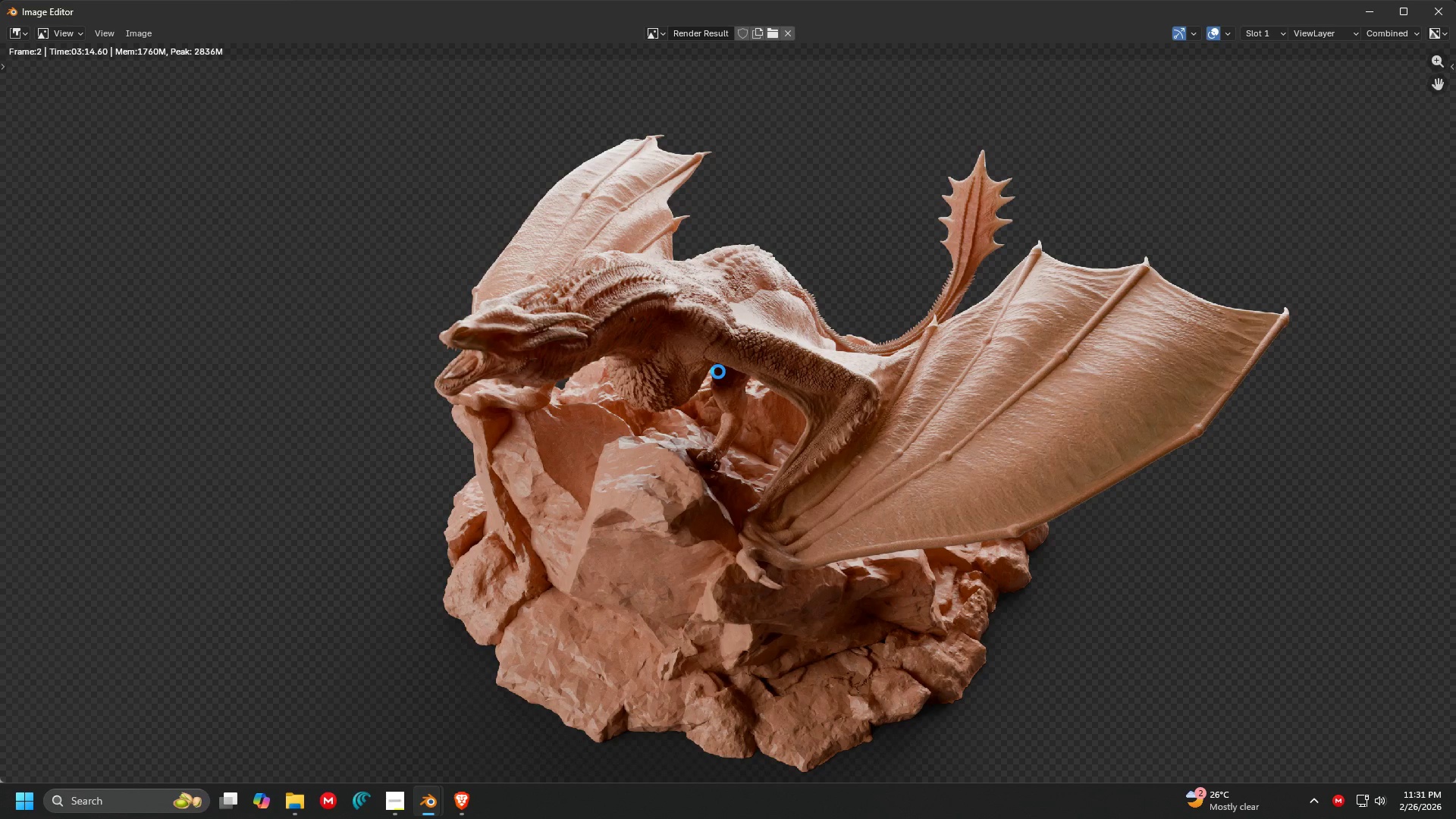 
scroll: coordinate [805, 378], scroll_direction: up, amount: 2.0
 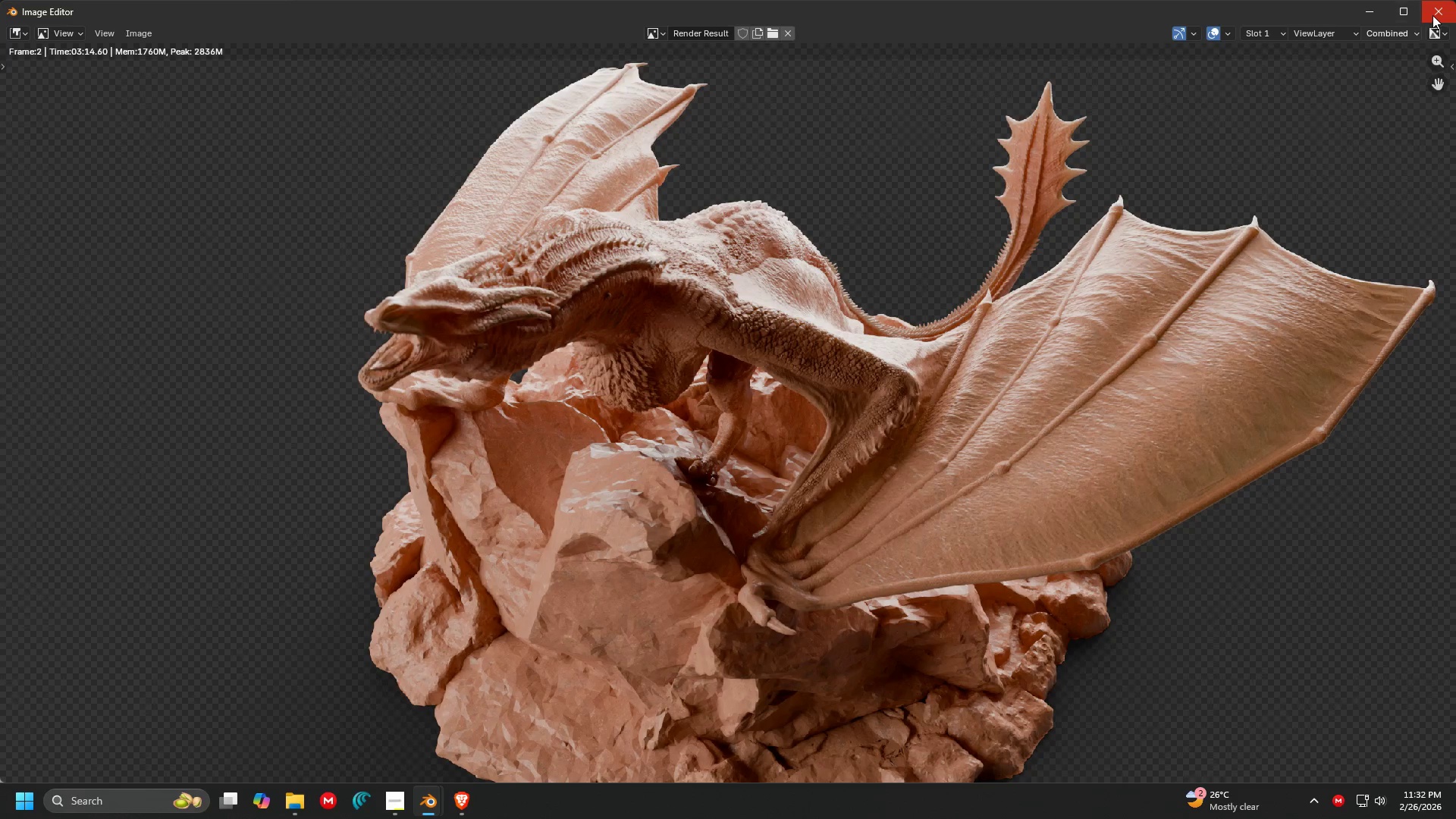 
left_click([1432, 15])